 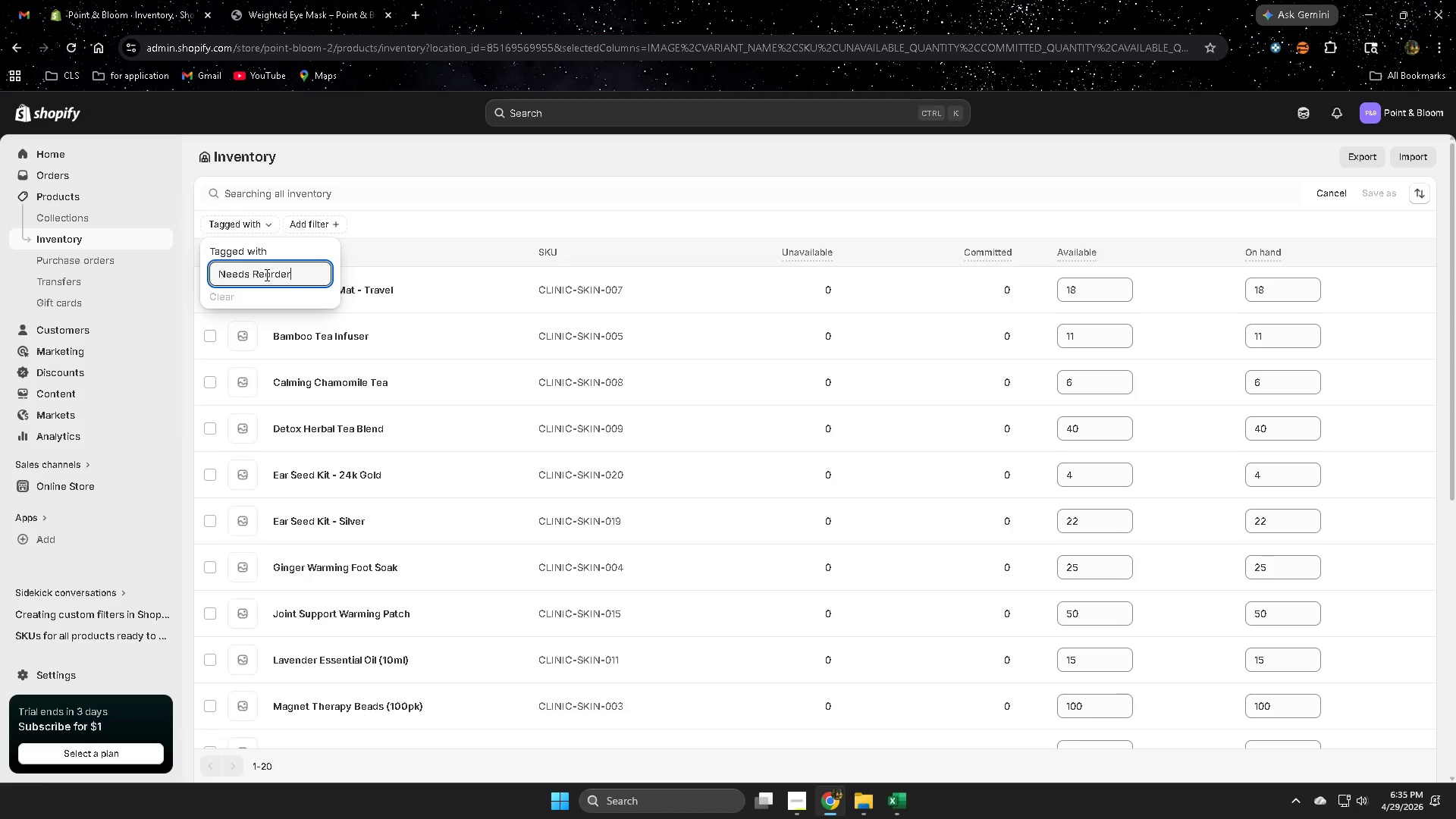 
key(Control+V)
 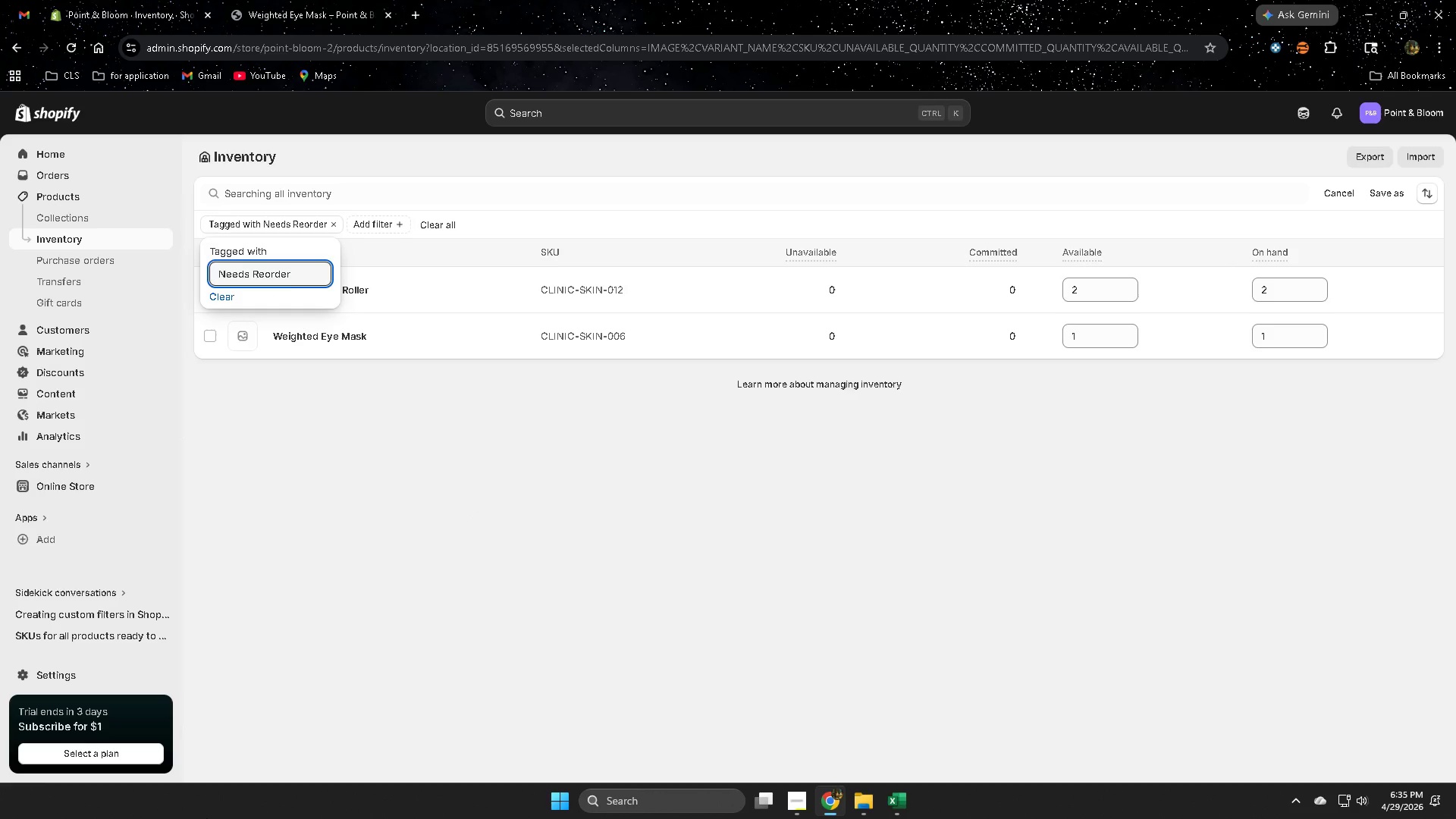 
wait(10.23)
 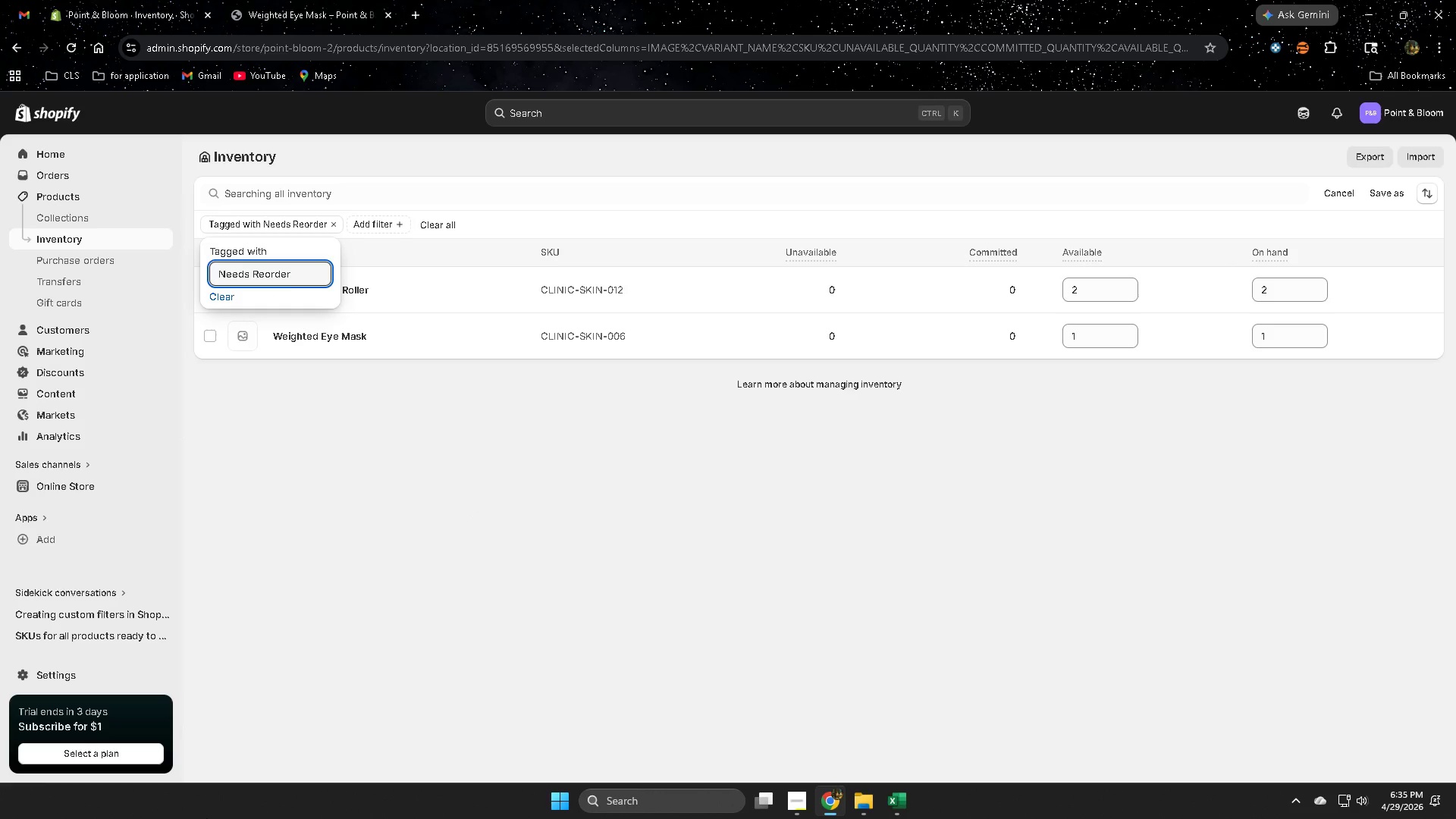 
left_click([321, 466])
 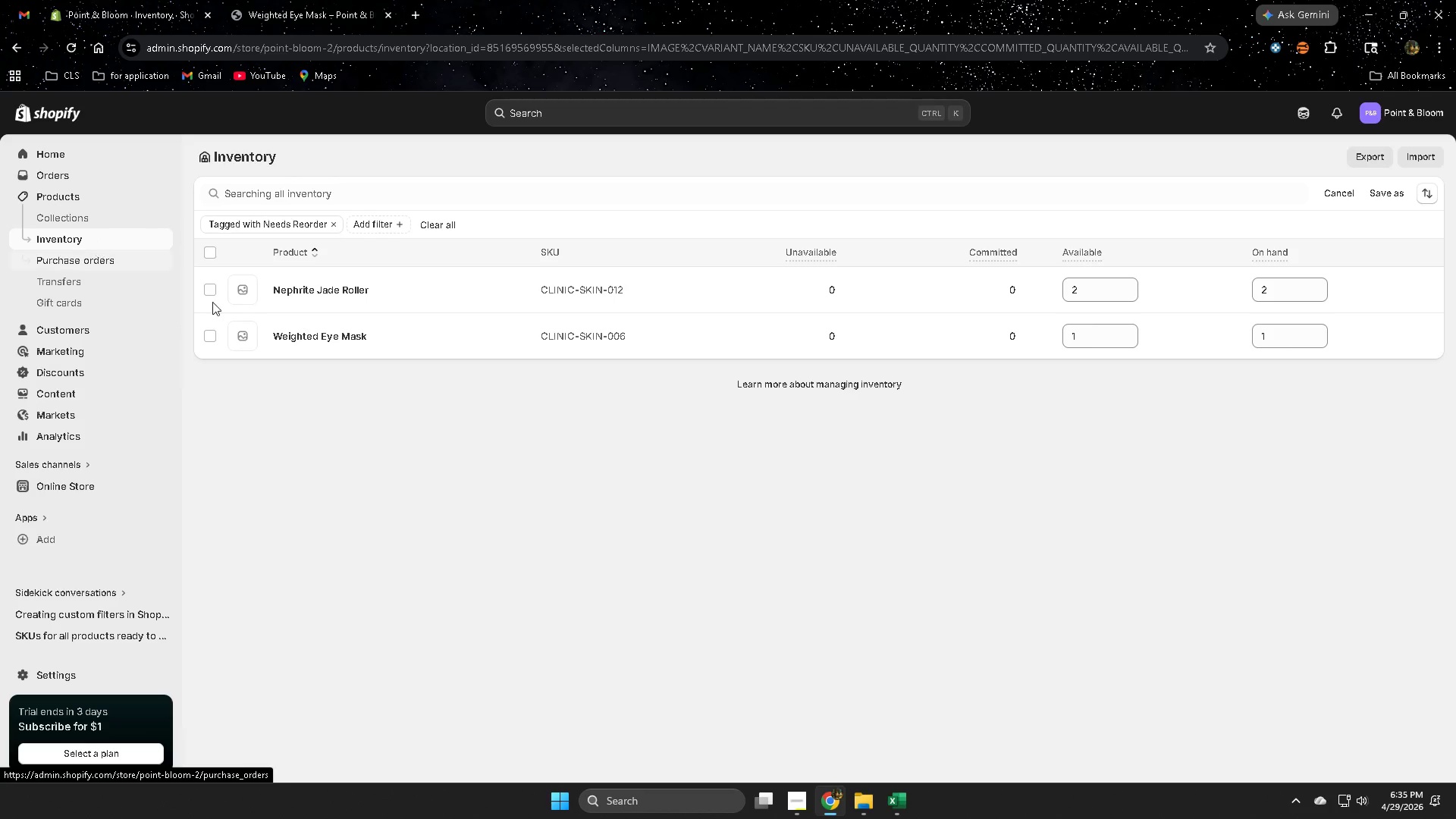 
left_click([795, 797])
 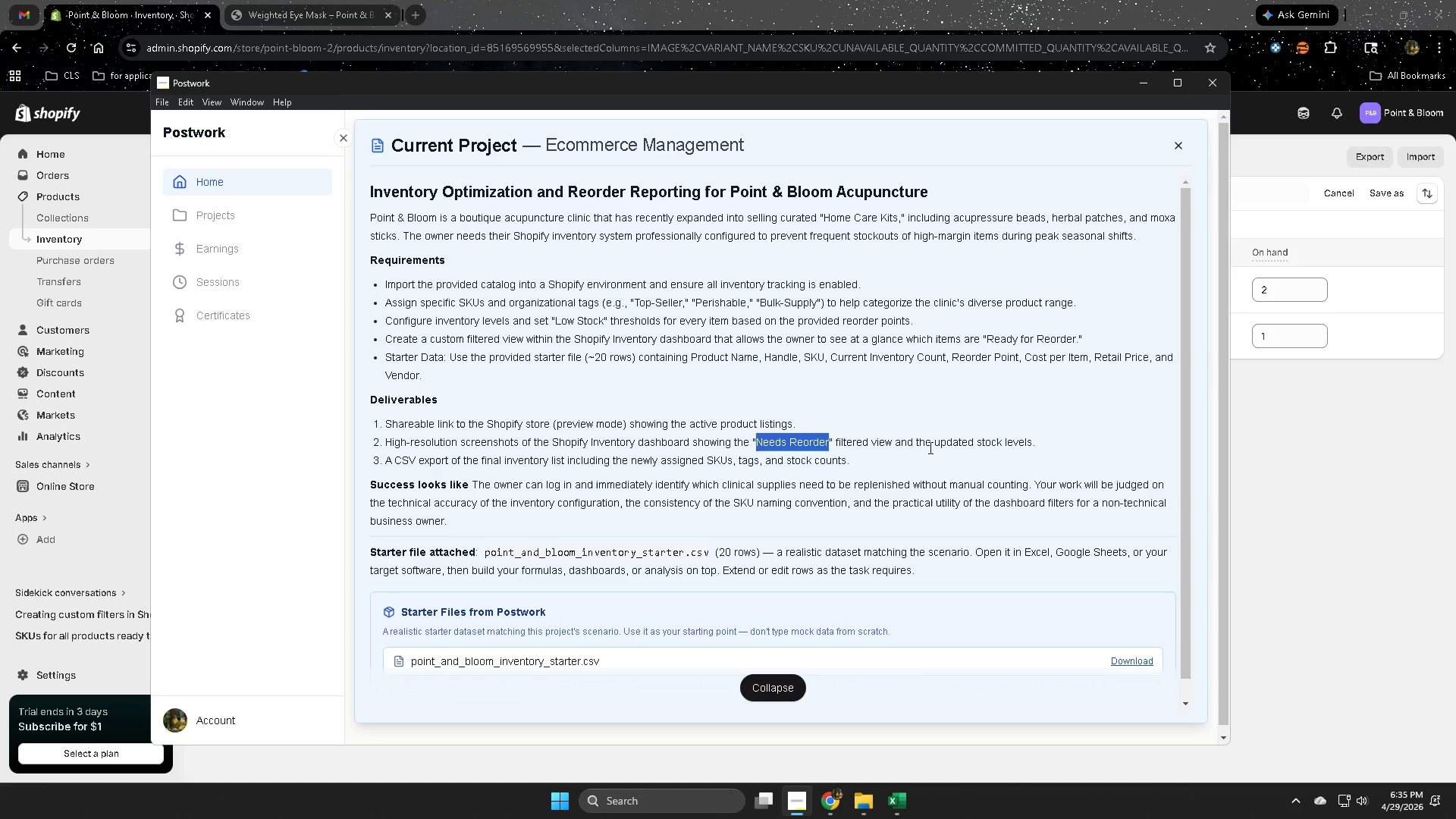 
wait(11.84)
 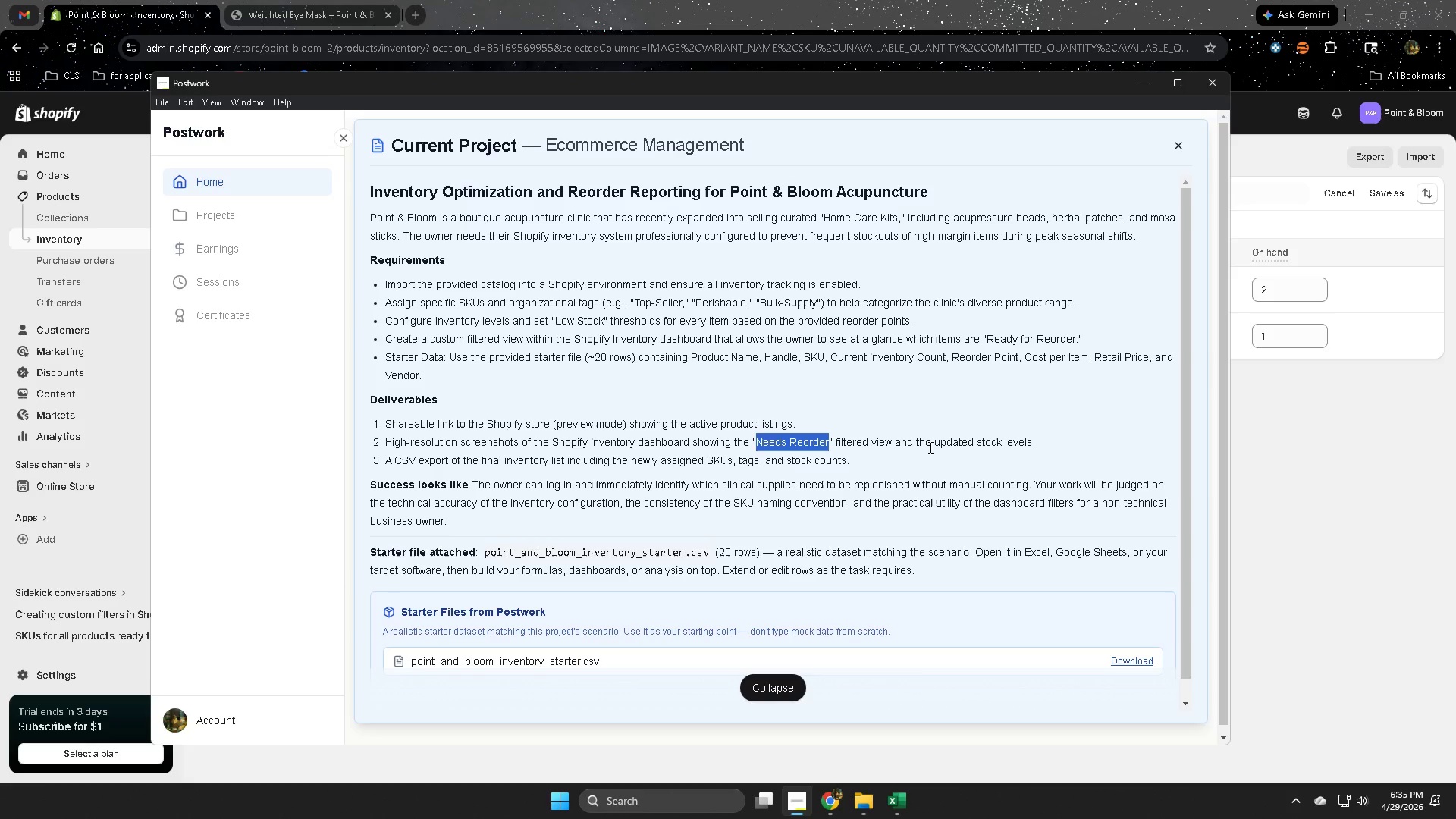 
left_click([51, 235])
 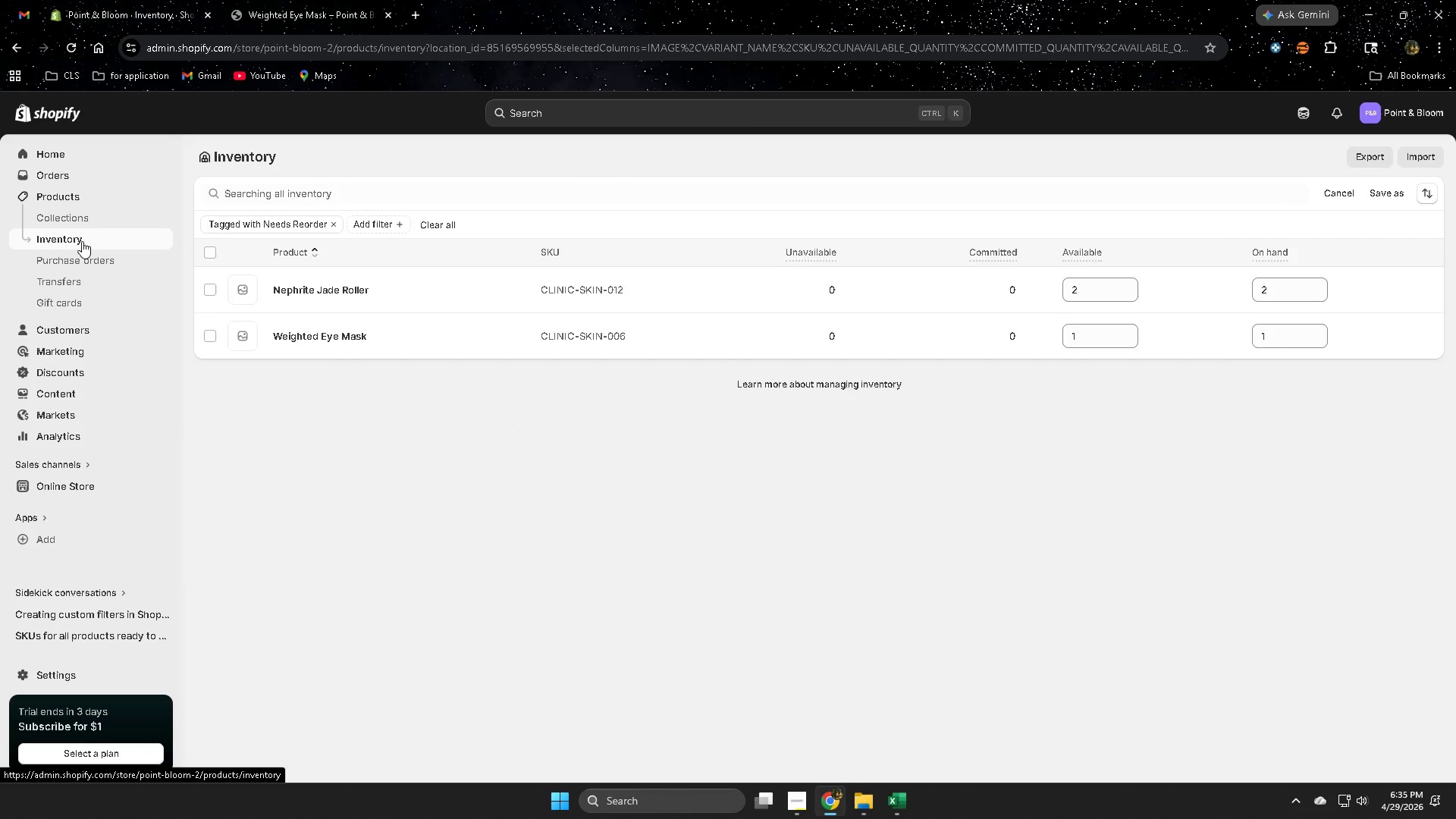 
left_click([82, 241])
 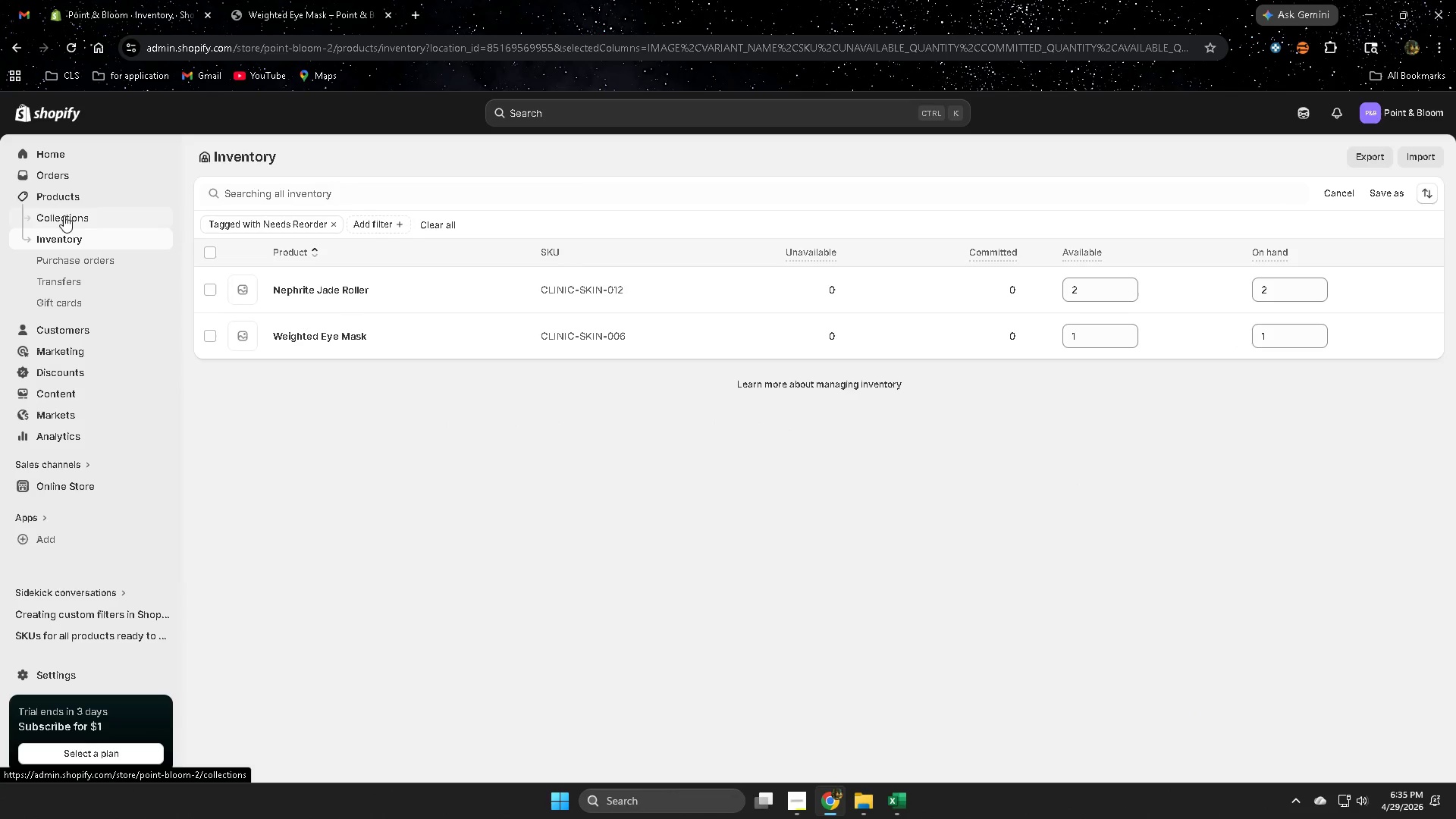 
left_click([64, 199])
 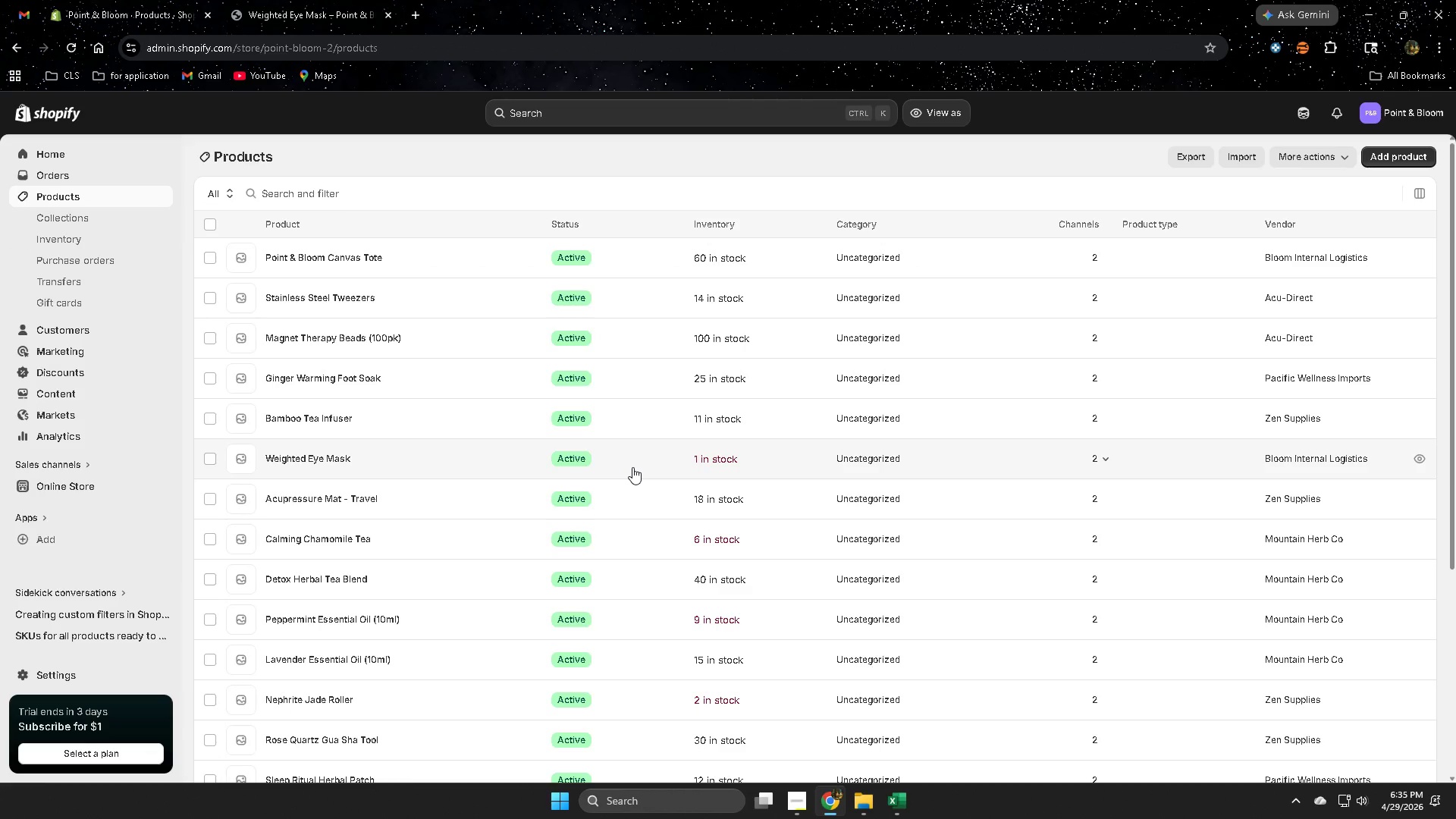 
wait(7.05)
 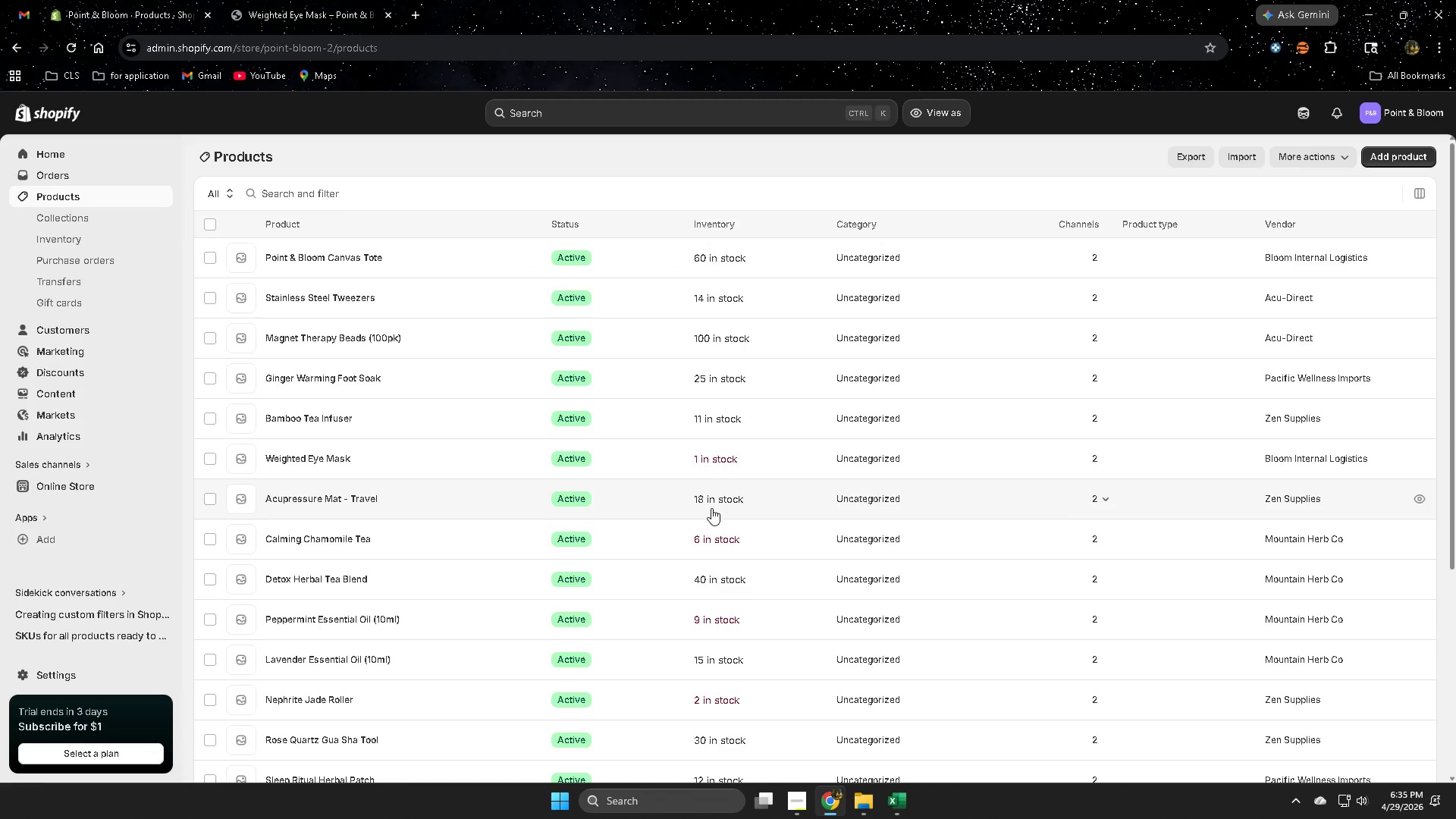 
left_click([639, 459])
 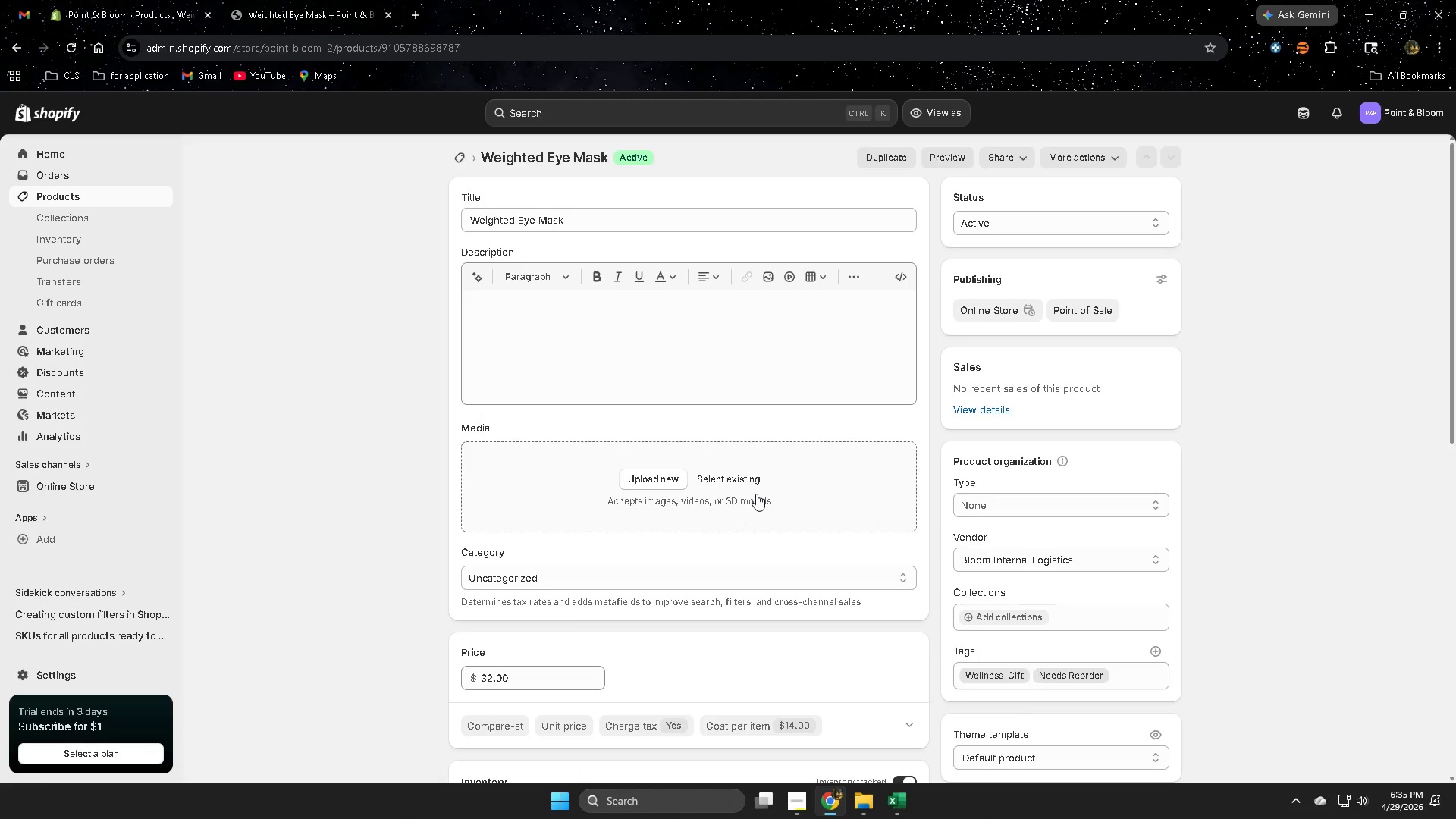 
left_click([80, 196])
 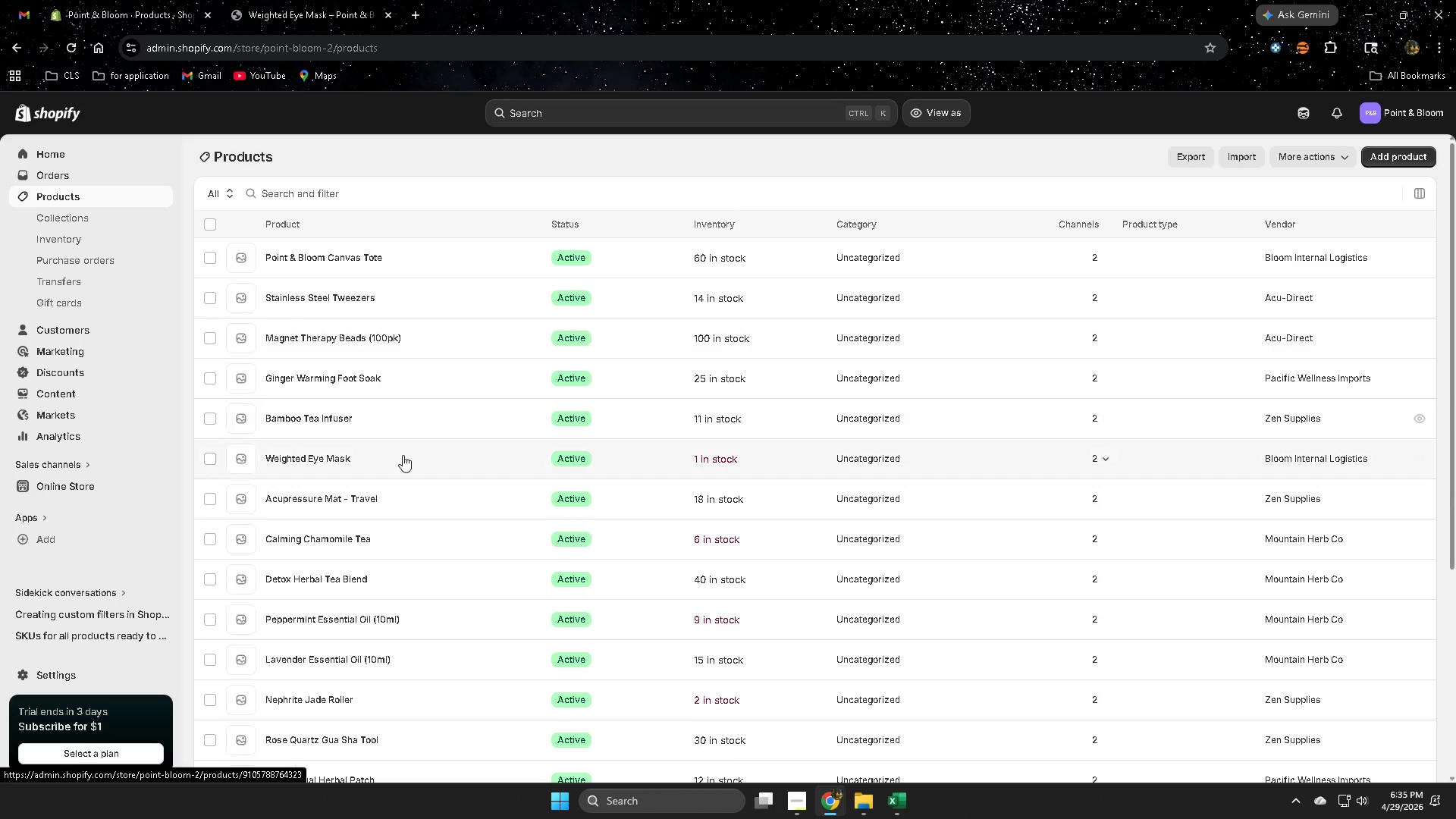 
scroll: coordinate [1260, 613], scroll_direction: down, amount: 2.0
 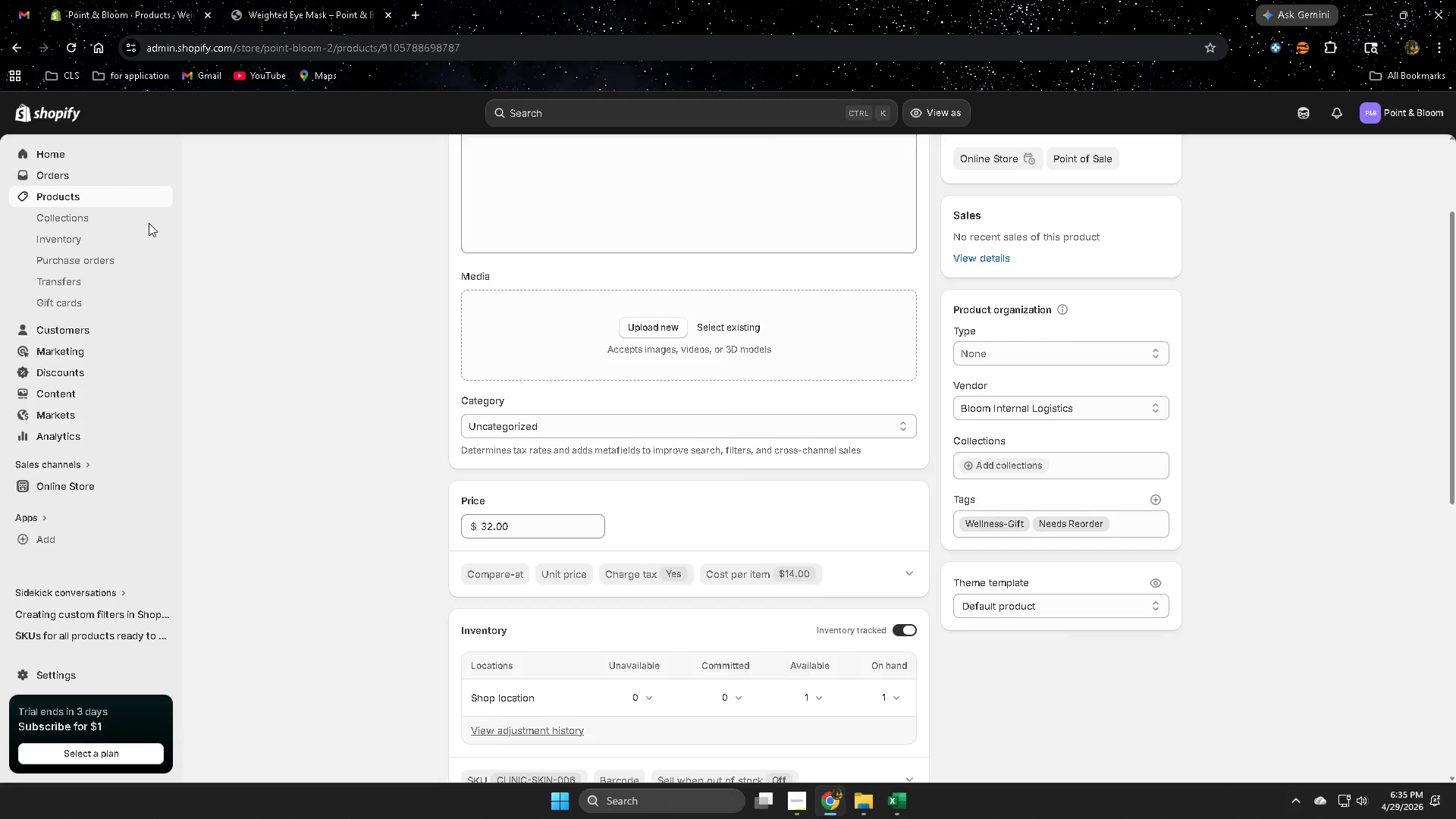 
left_click([667, 537])
 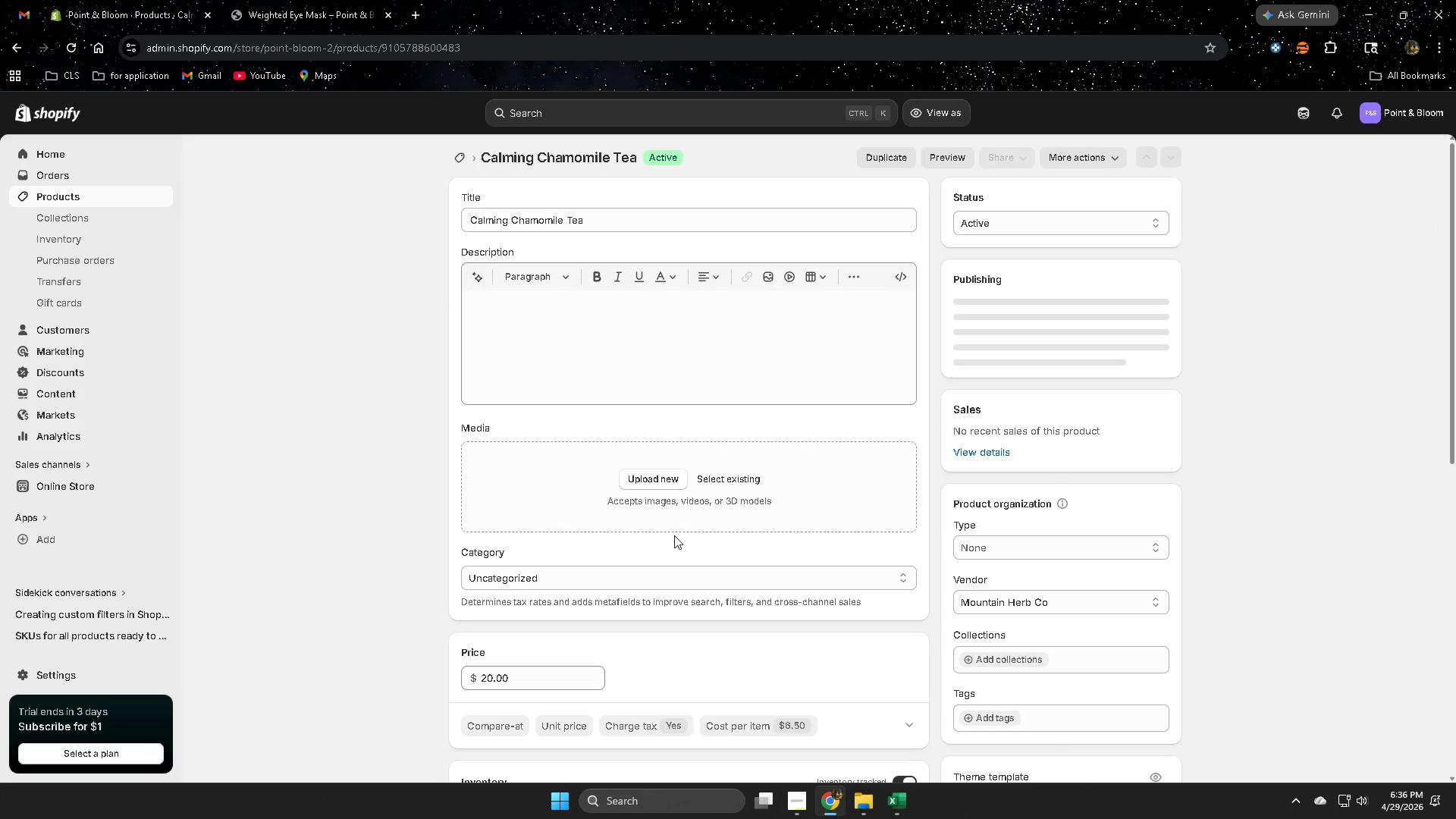 
left_click([1158, 577])
 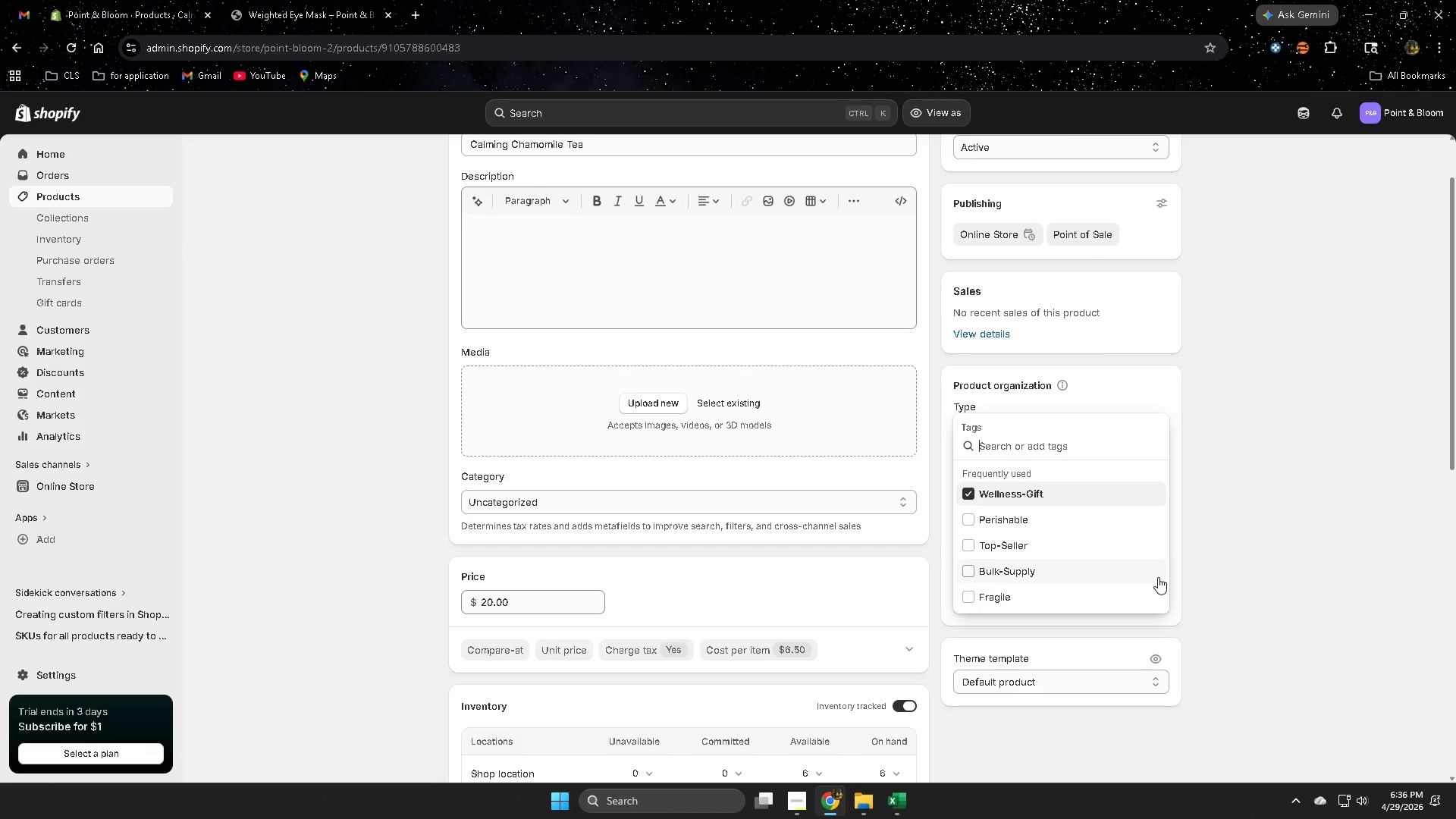 
key(Control+V)
 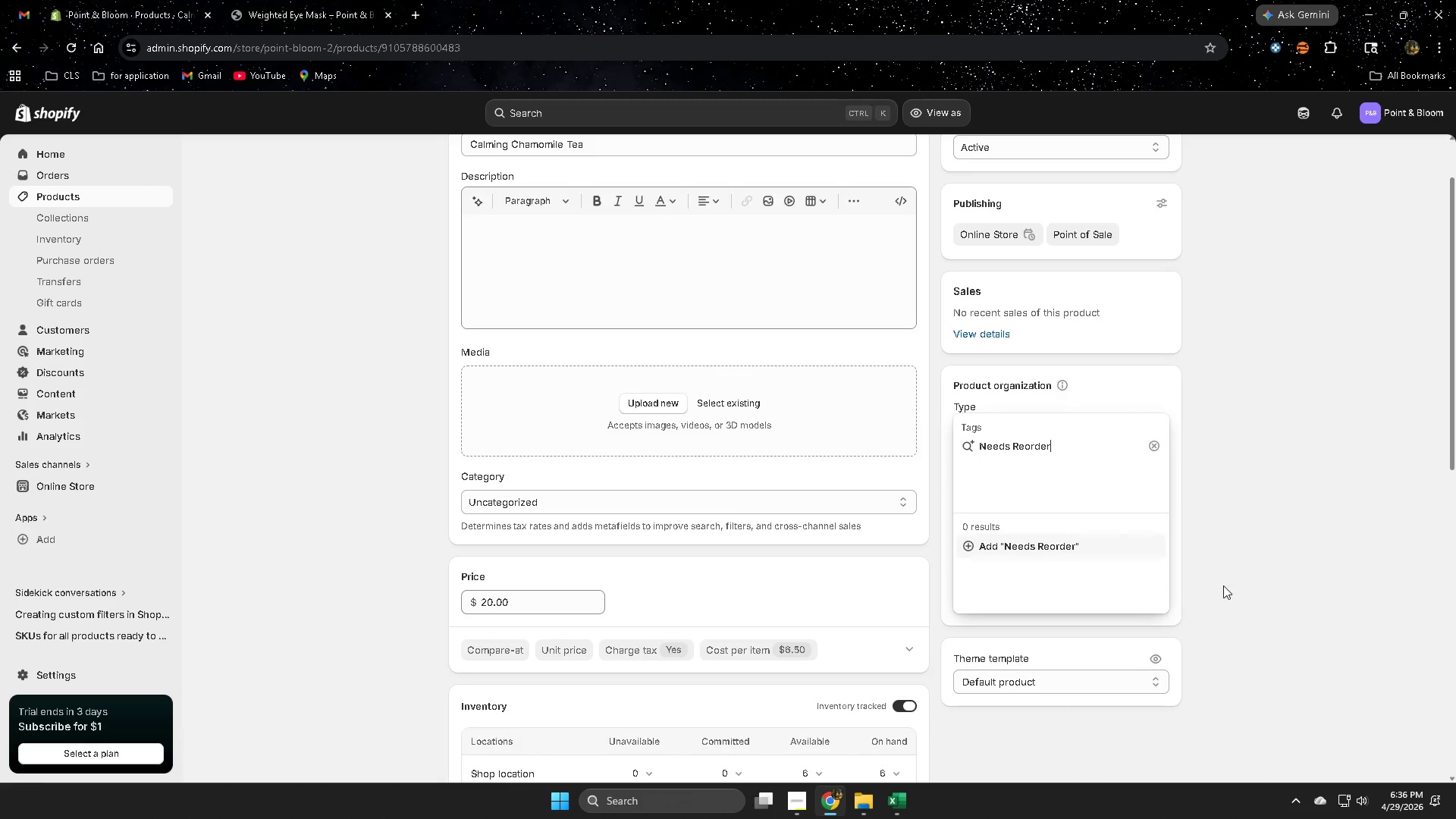 
scroll: coordinate [1258, 613], scroll_direction: down, amount: 1.0
 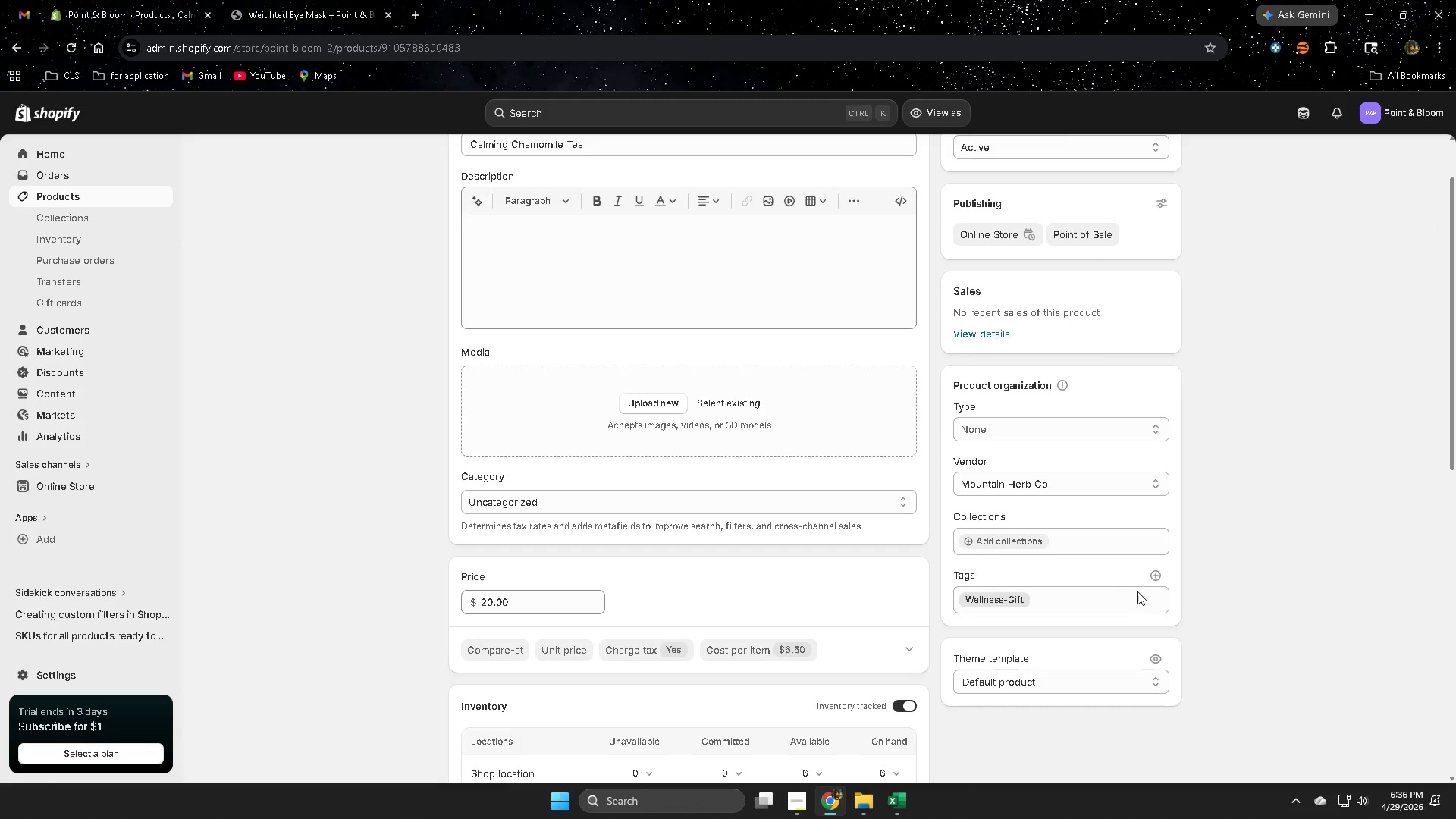 
key(Enter)
 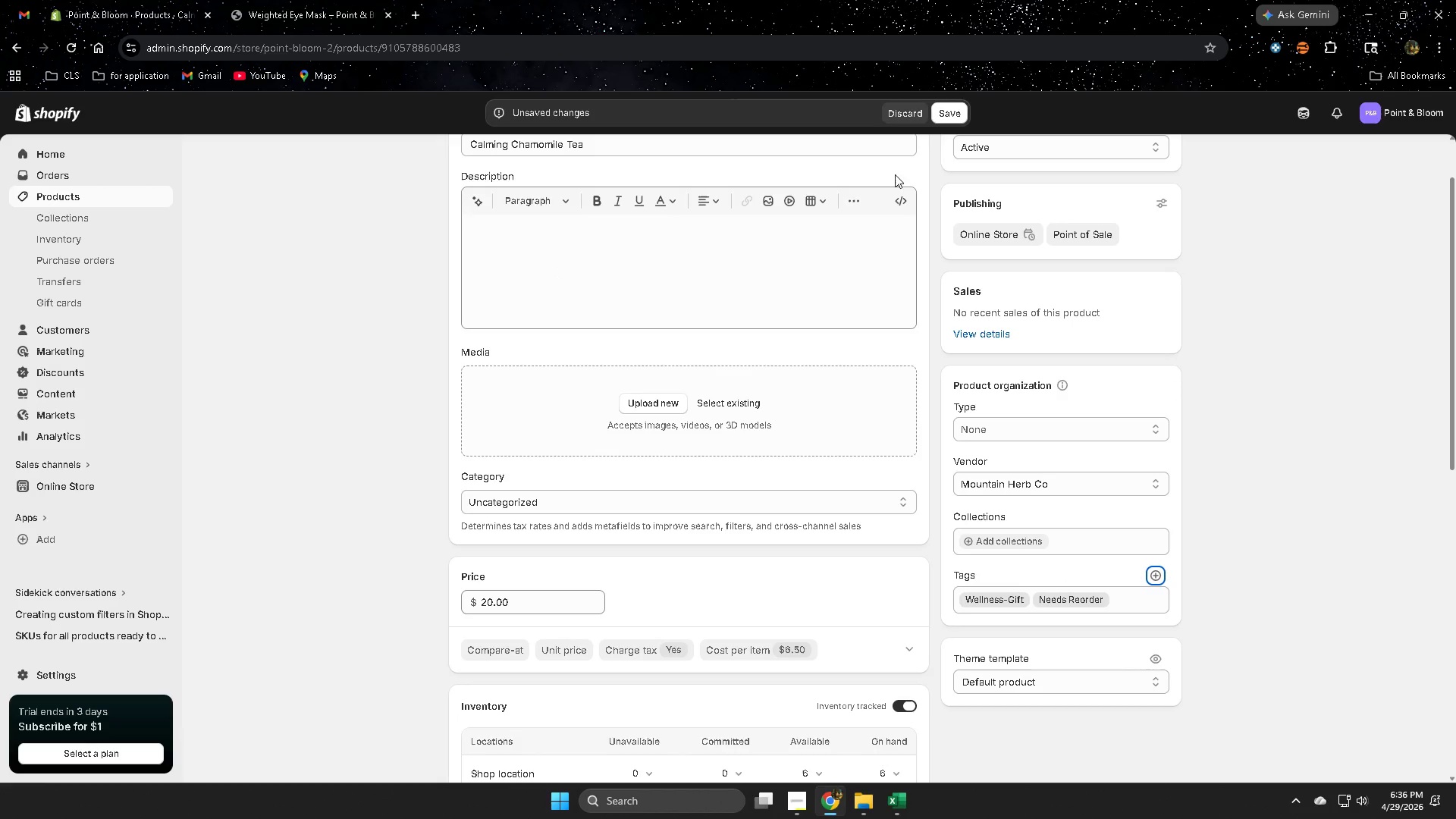 
left_click([941, 120])
 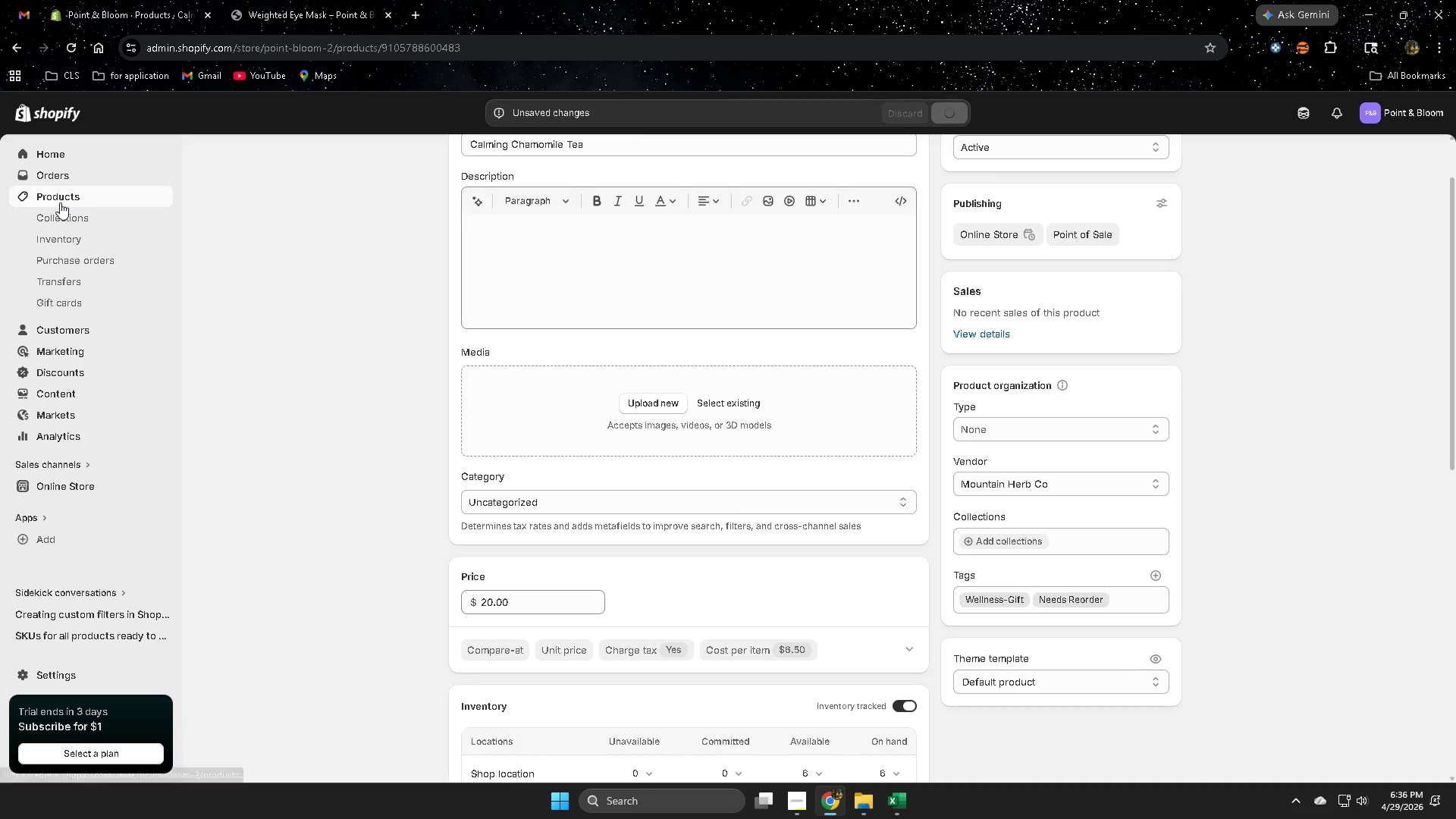 
left_click([61, 200])
 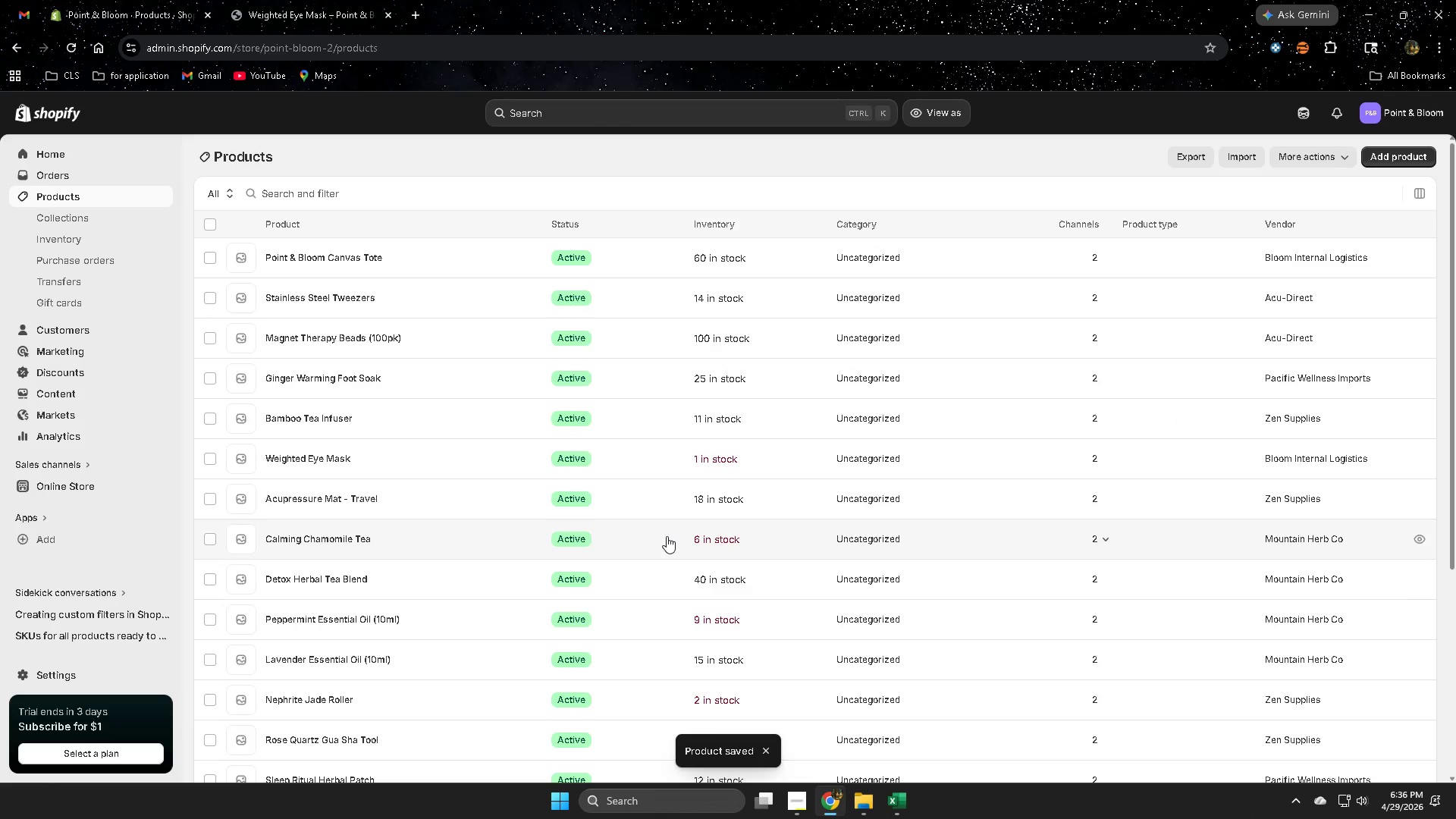 
wait(7.03)
 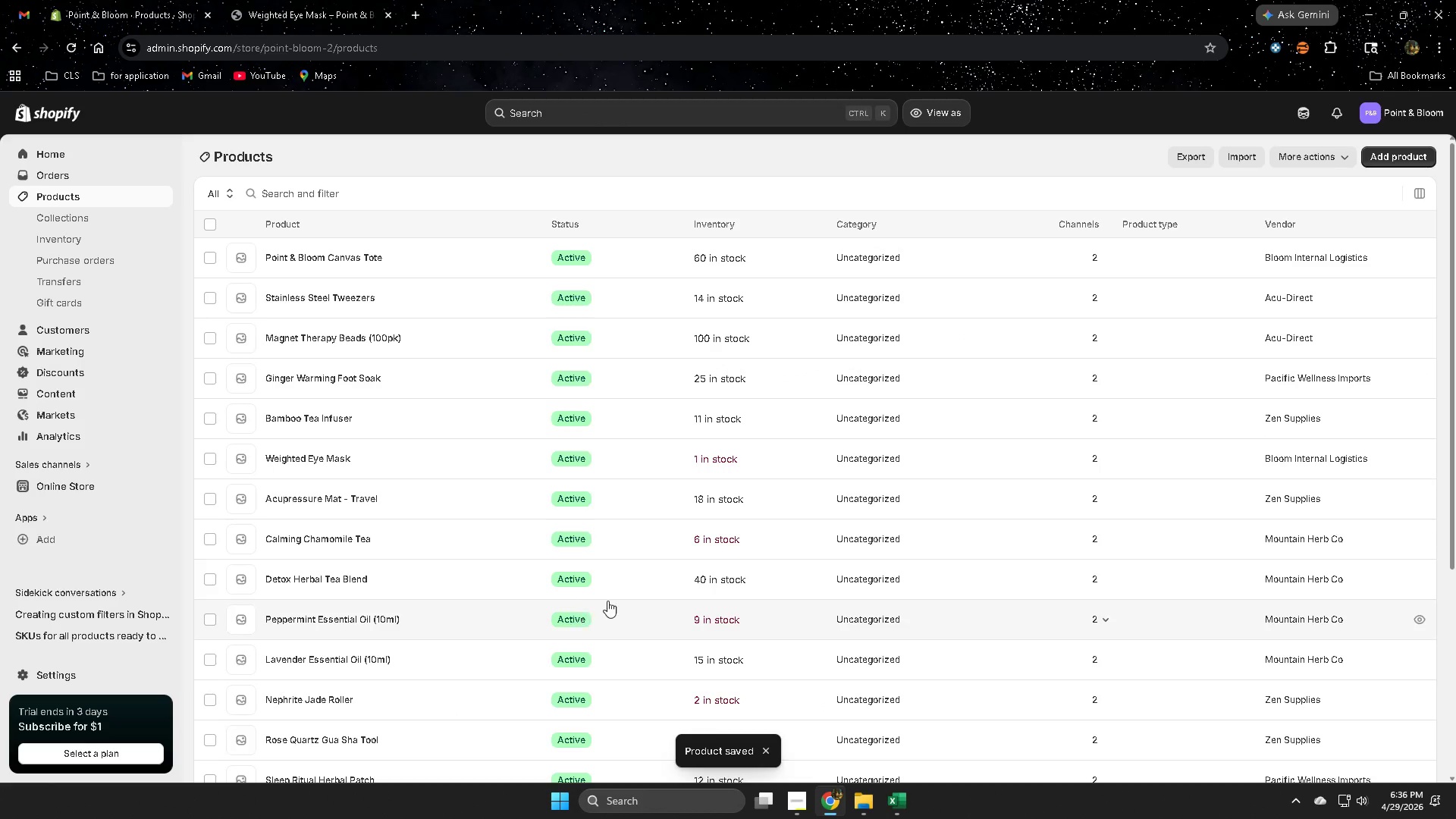 
left_click([658, 619])
 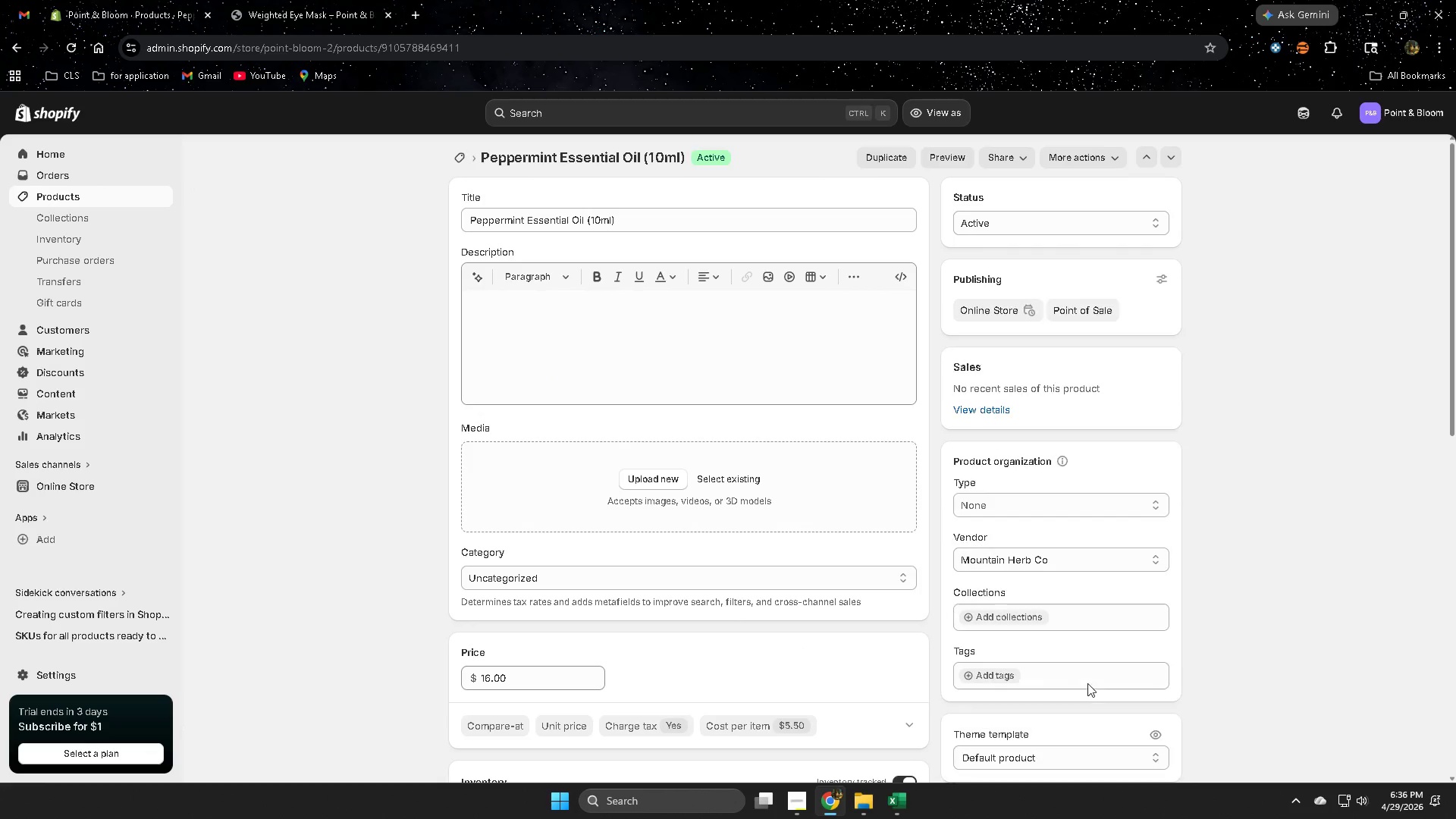 
left_click([1153, 576])
 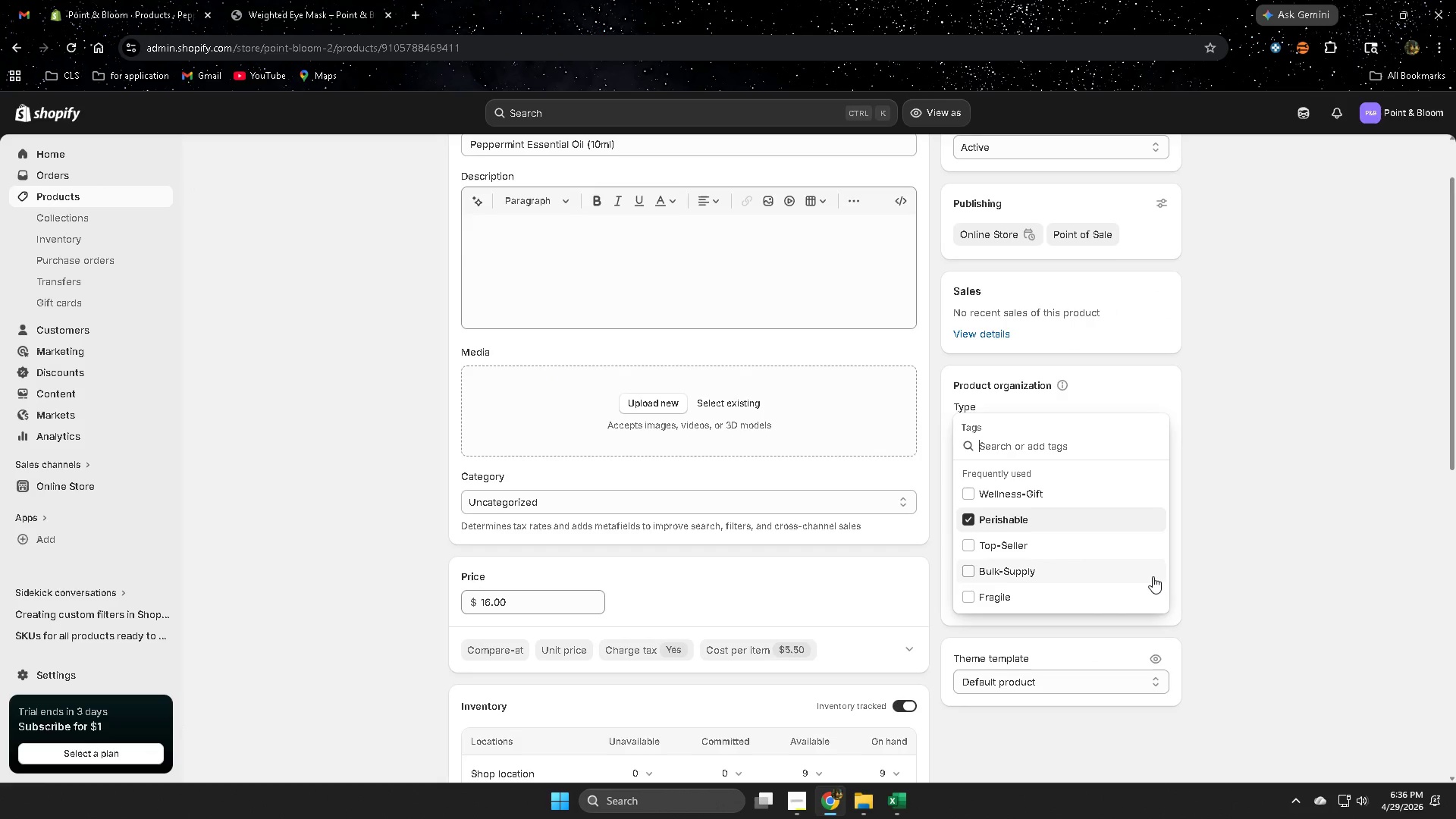 
key(Control+V)
 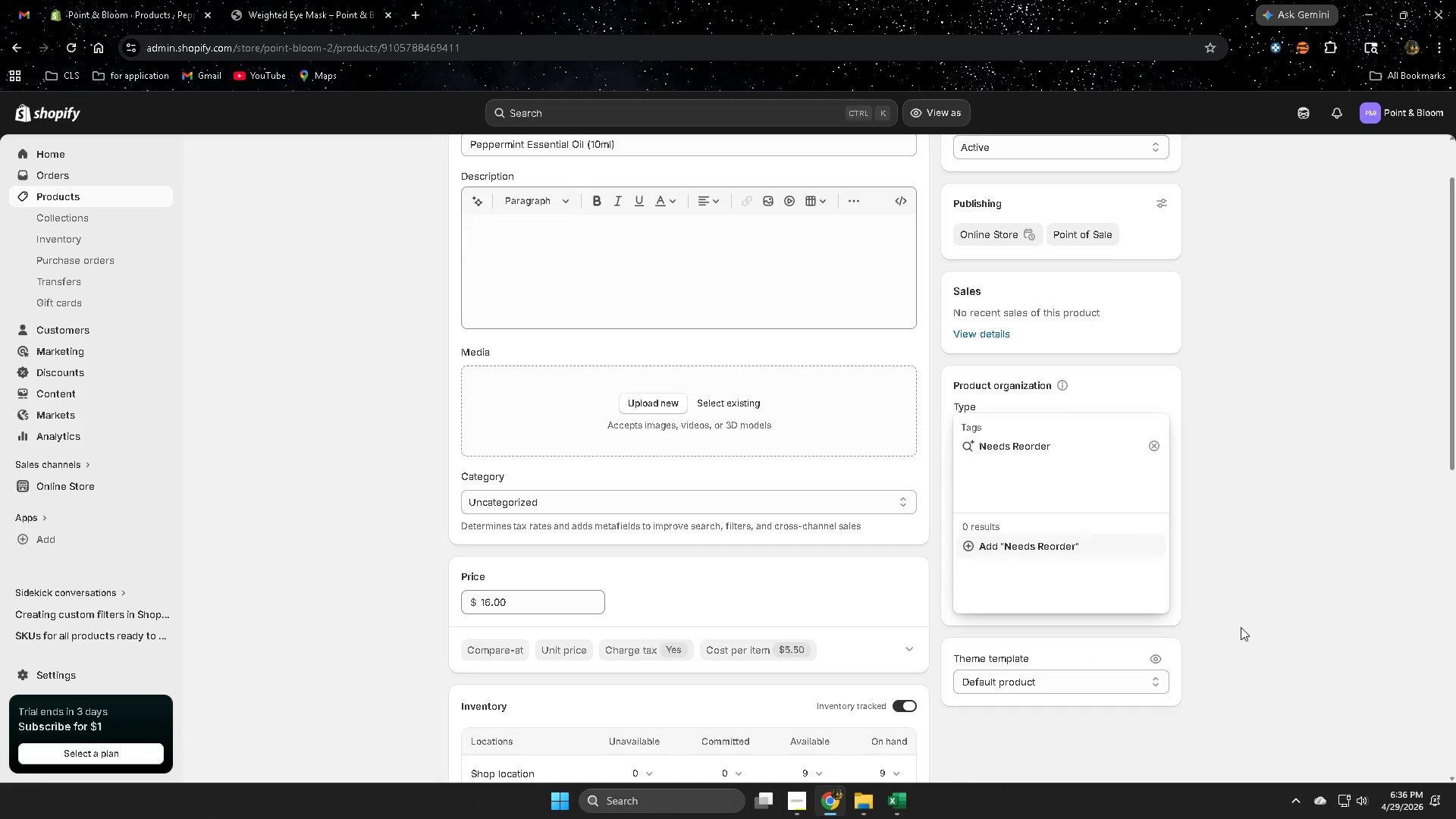 
scroll: coordinate [1180, 685], scroll_direction: down, amount: 1.0
 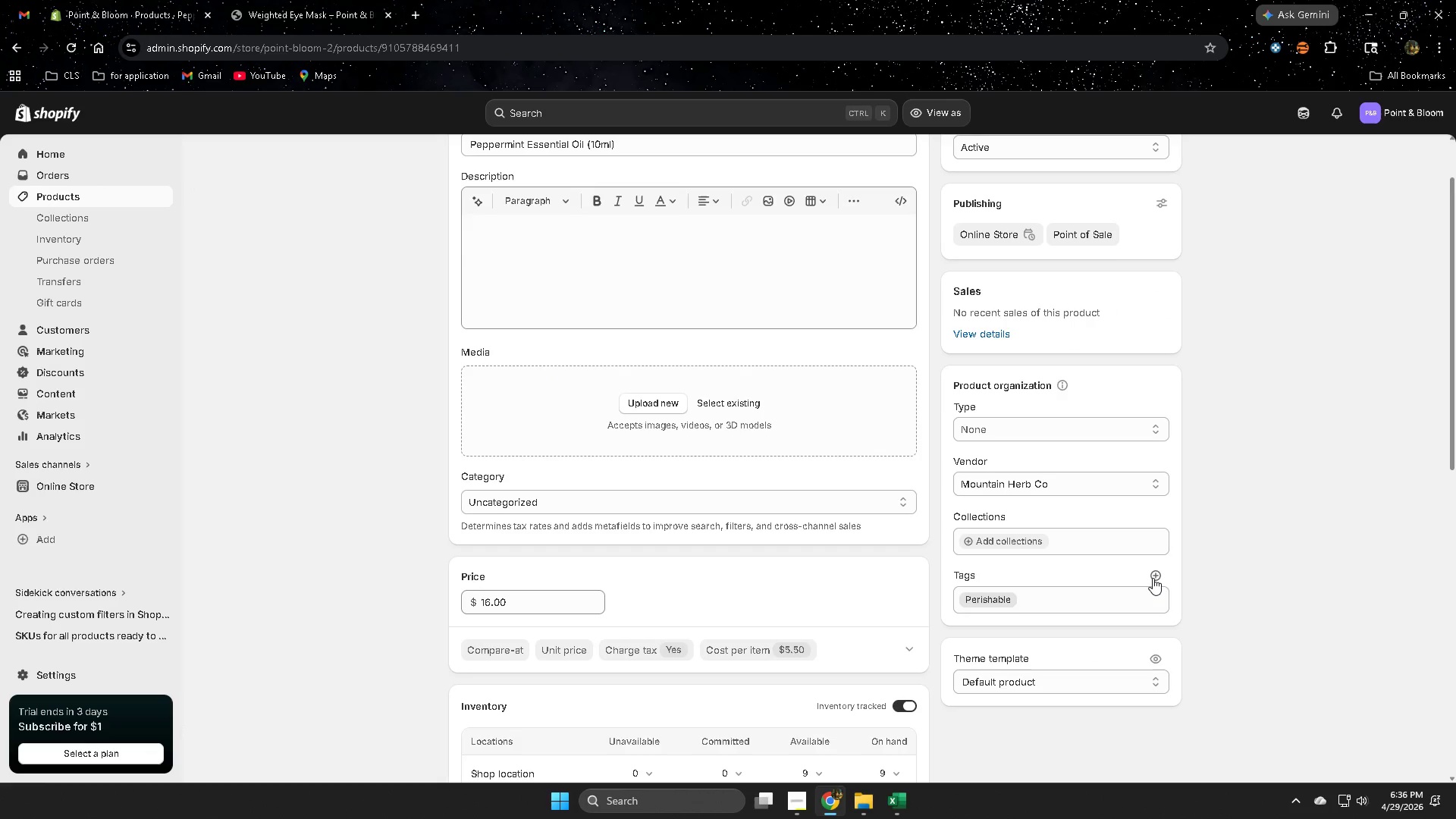 
key(Enter)
 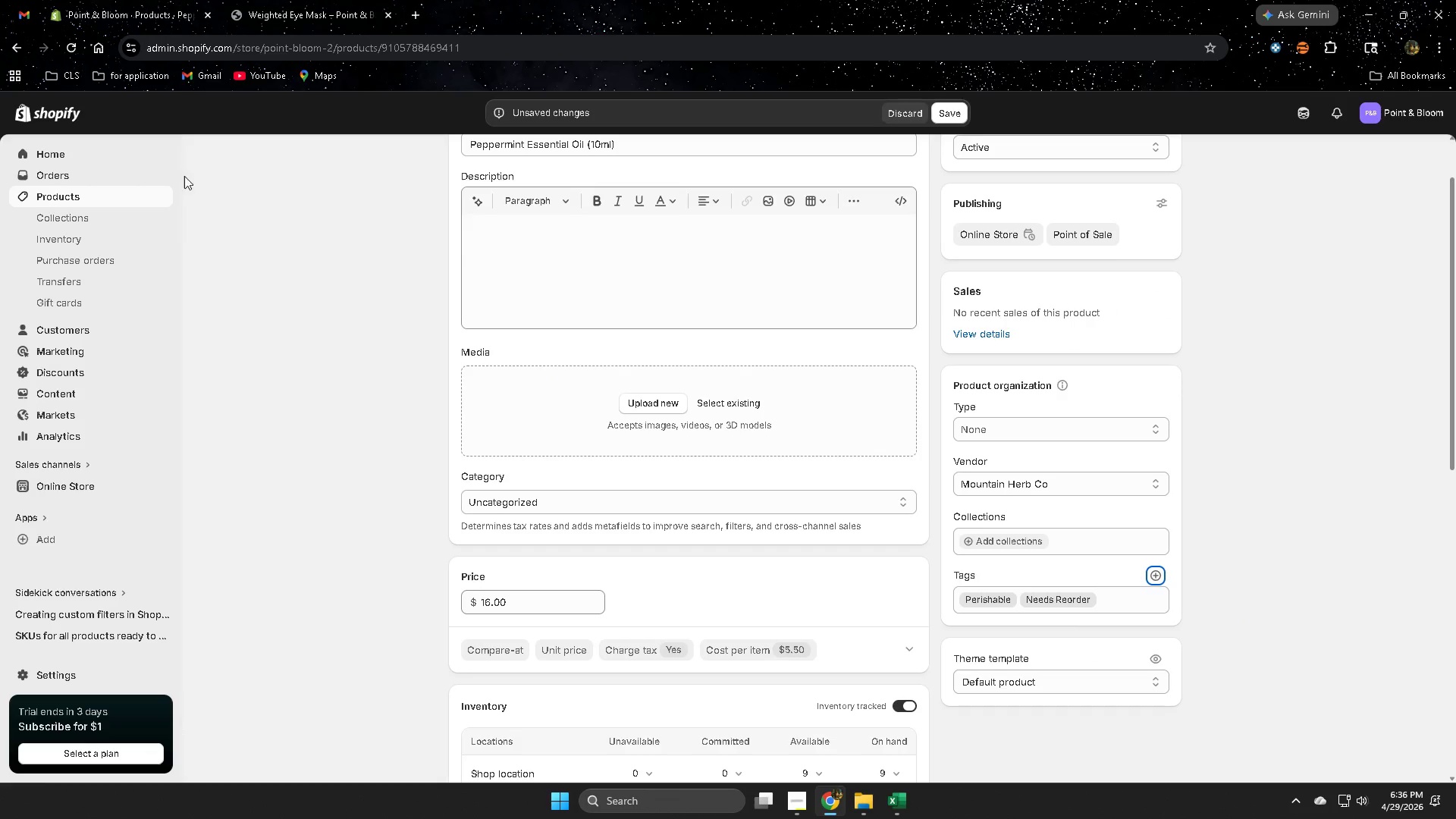 
left_click([72, 199])
 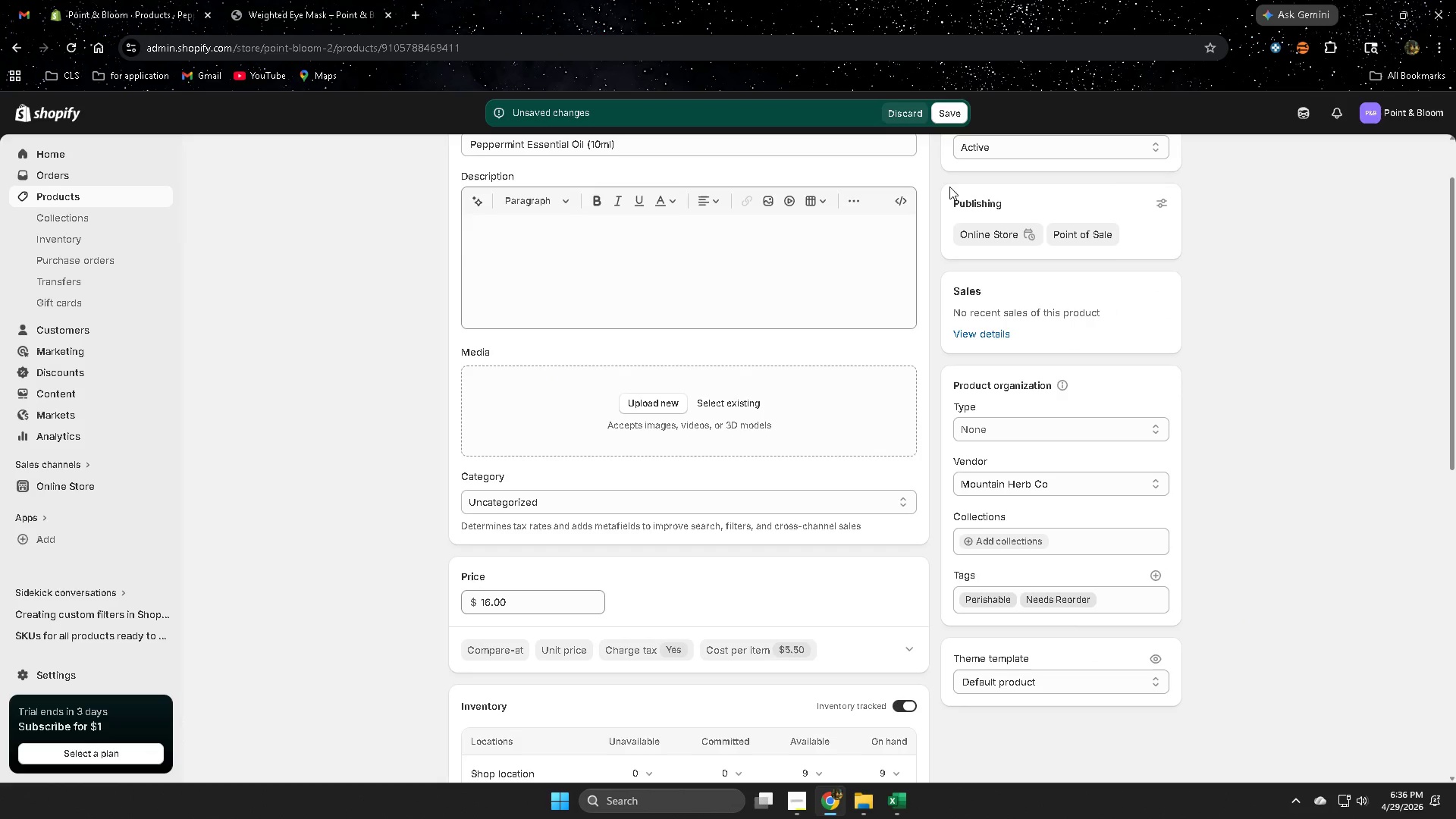 
left_click([951, 113])
 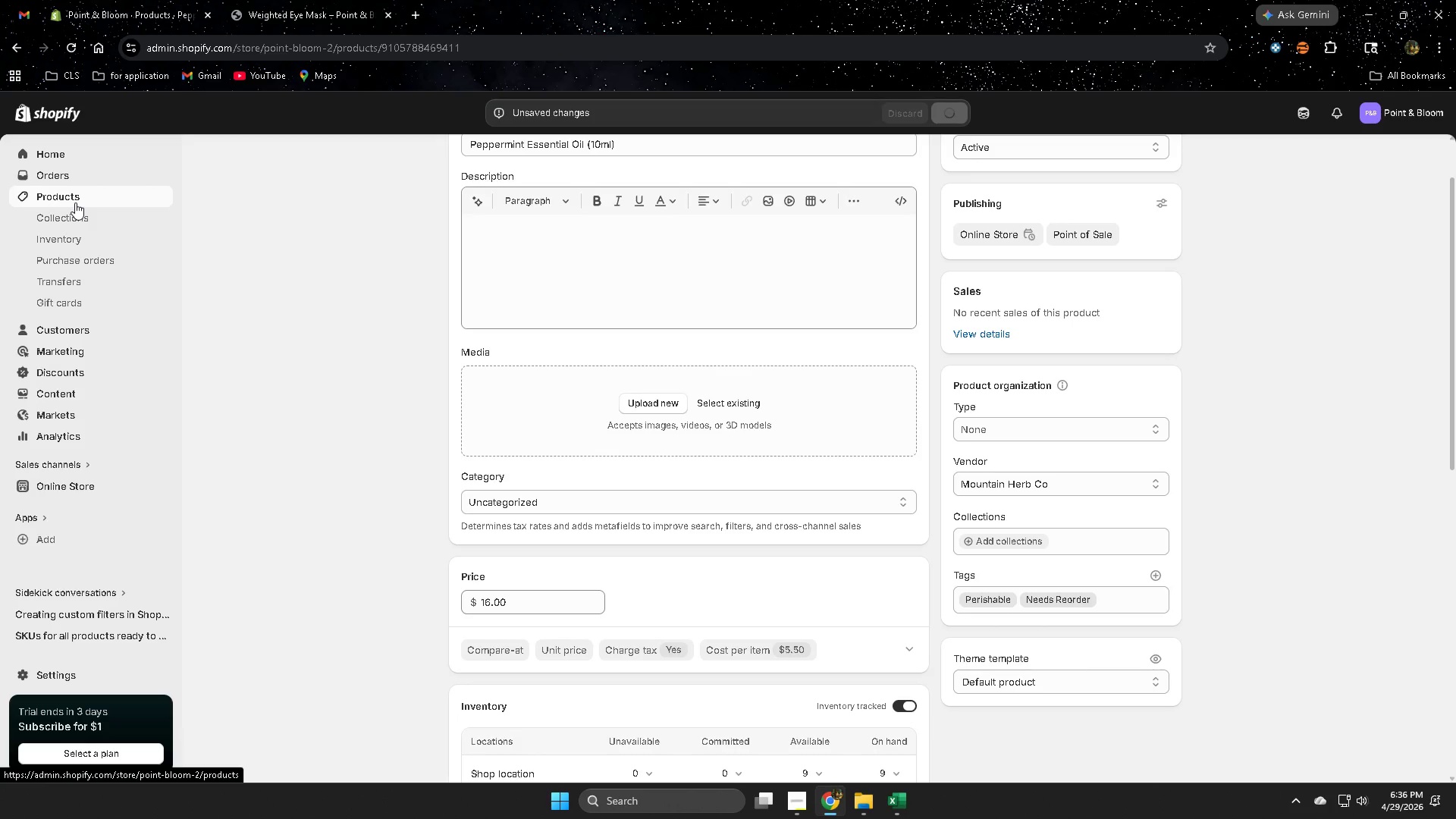 
left_click([77, 201])
 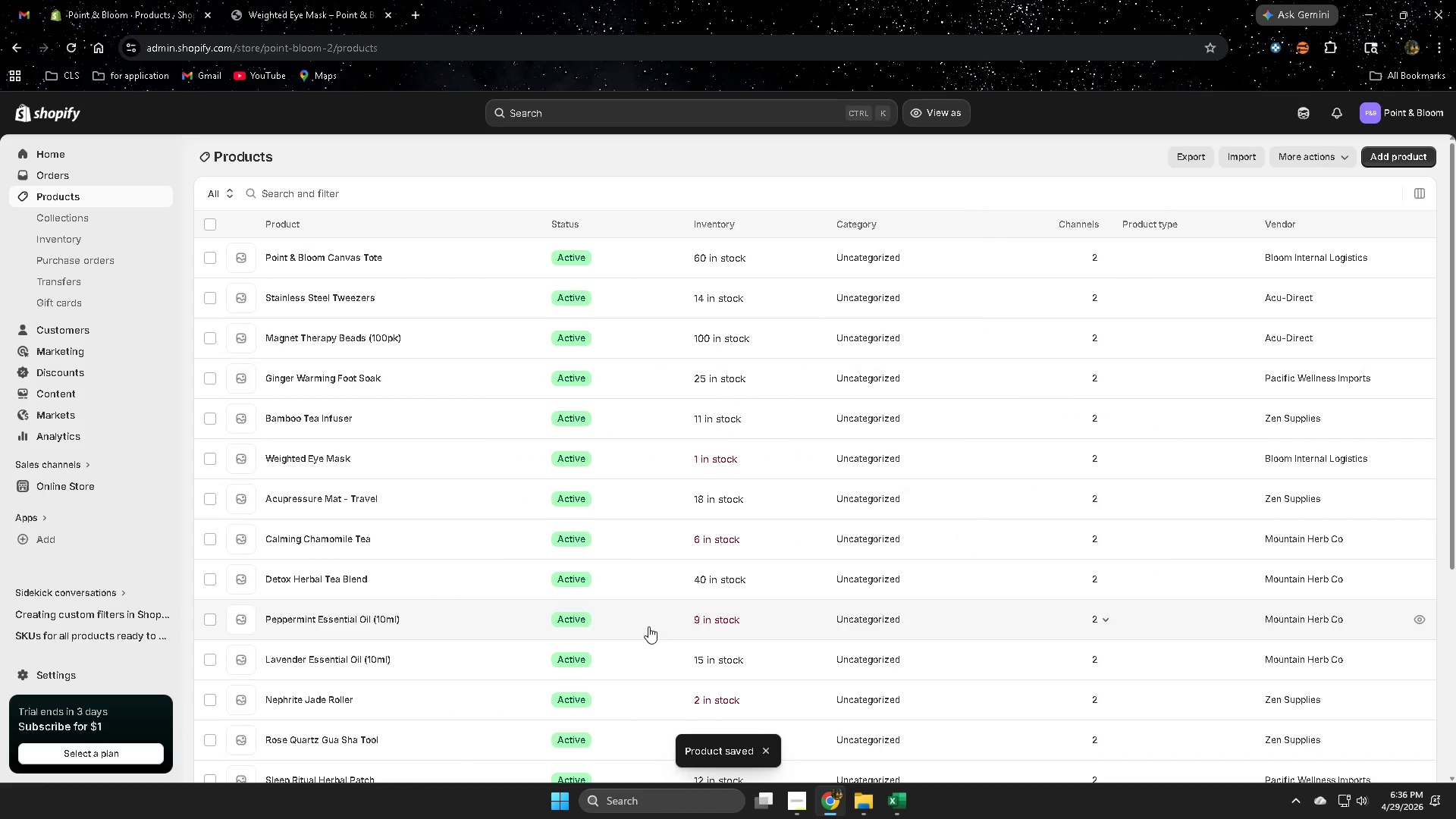 
left_click([654, 534])
 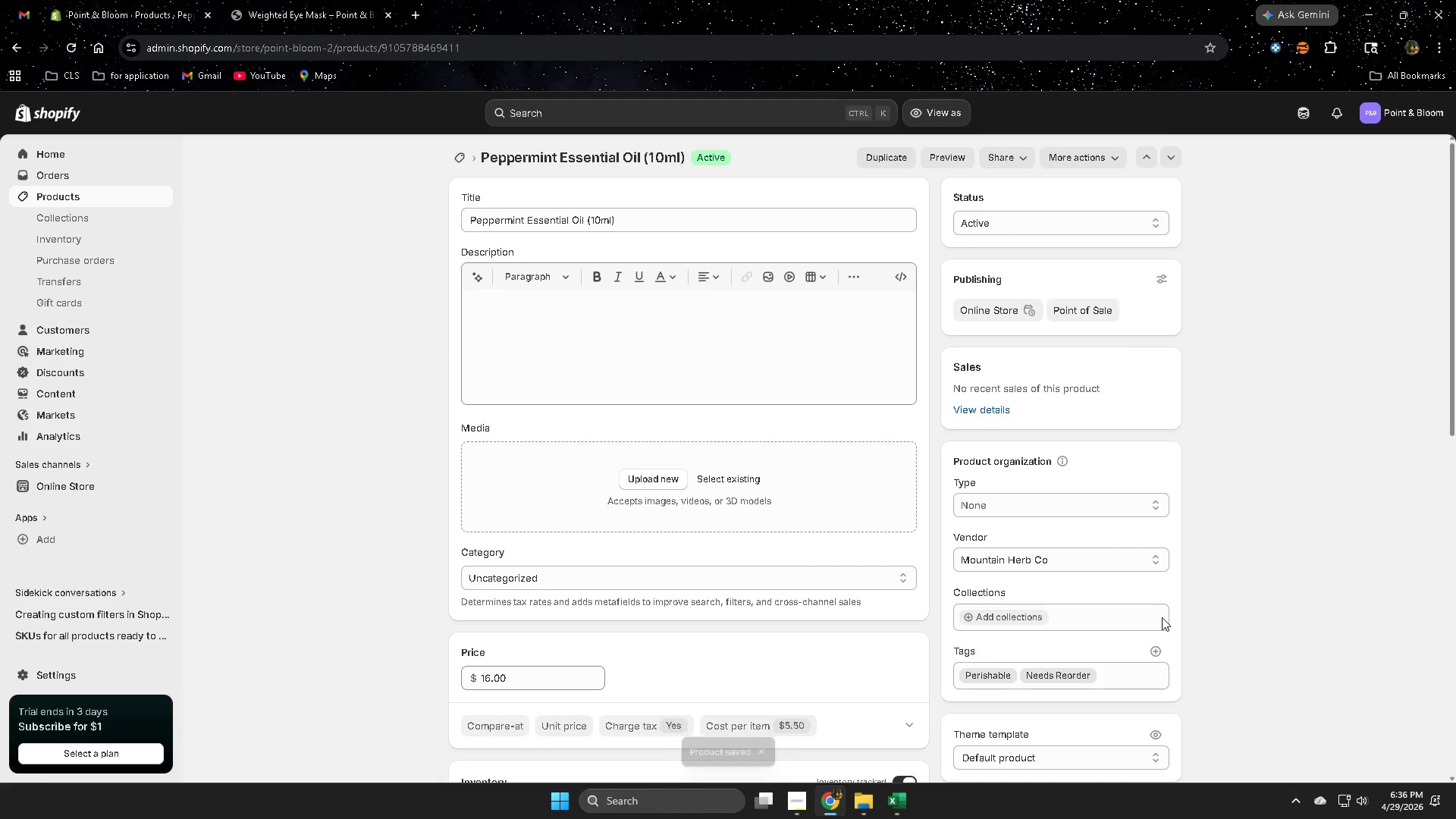 
scroll: coordinate [649, 621], scroll_direction: down, amount: 1.0
 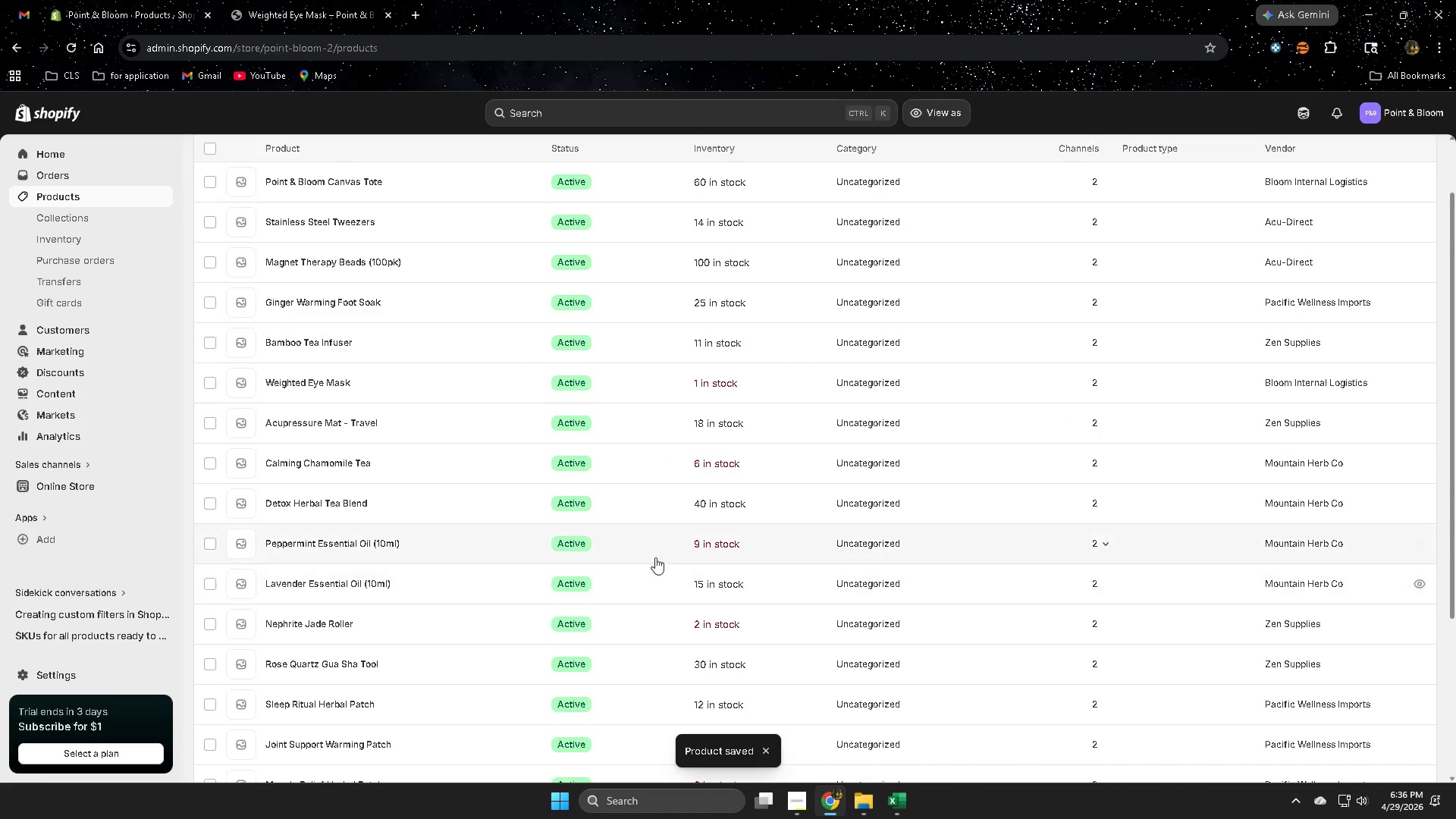 
left_click([83, 195])
 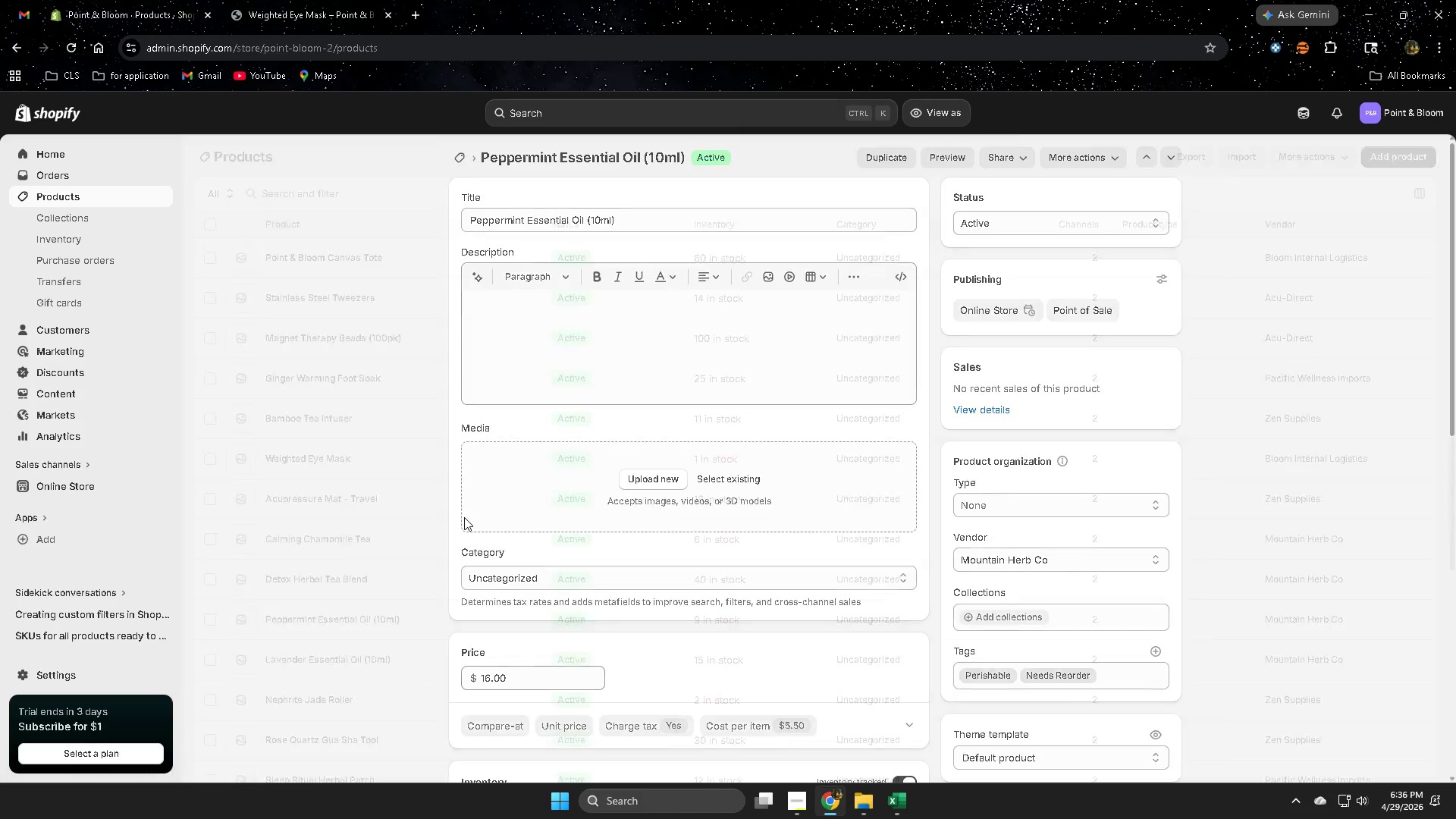 
left_click([664, 548])
 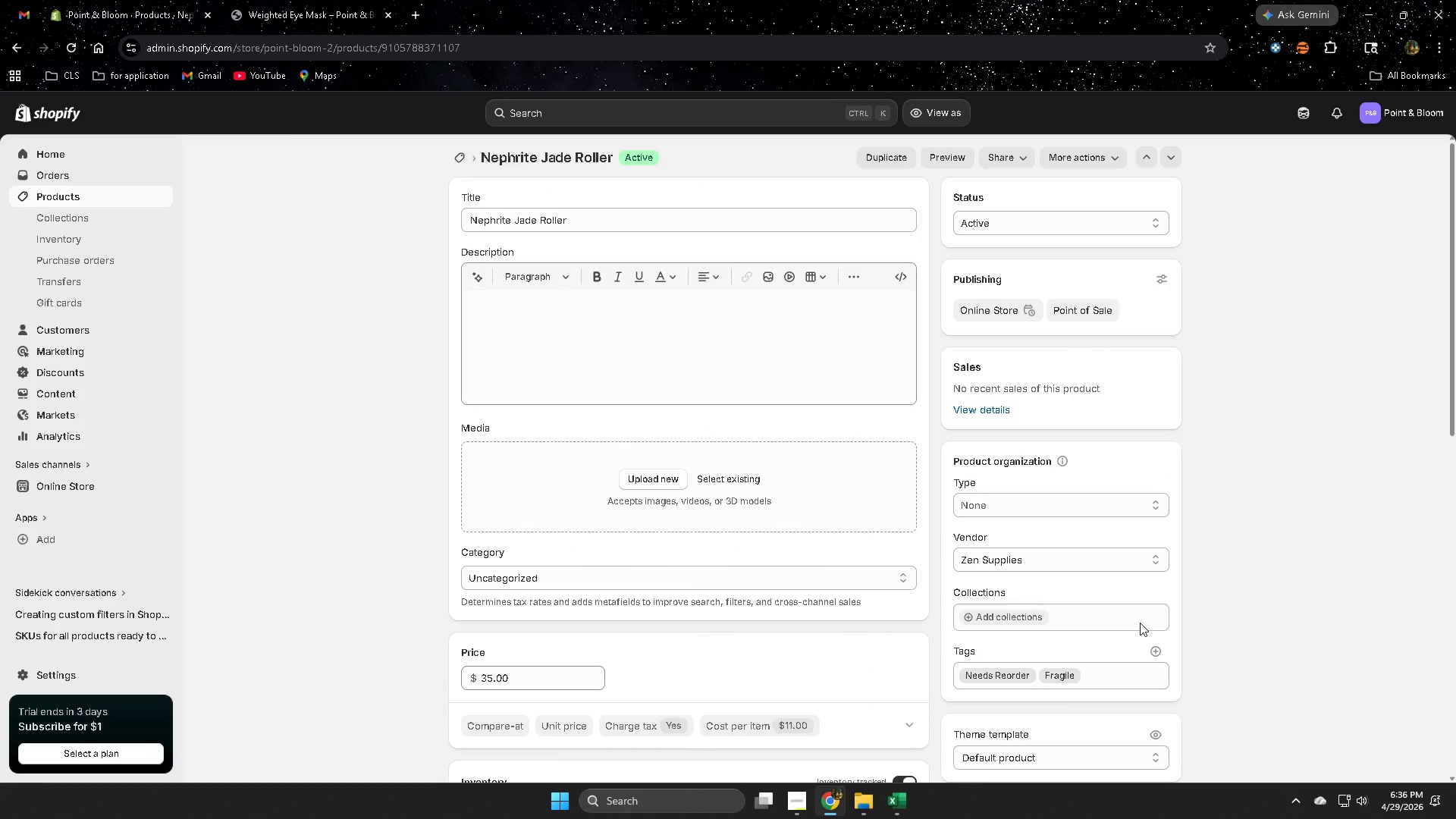 
scroll: coordinate [843, 680], scroll_direction: down, amount: 5.0
 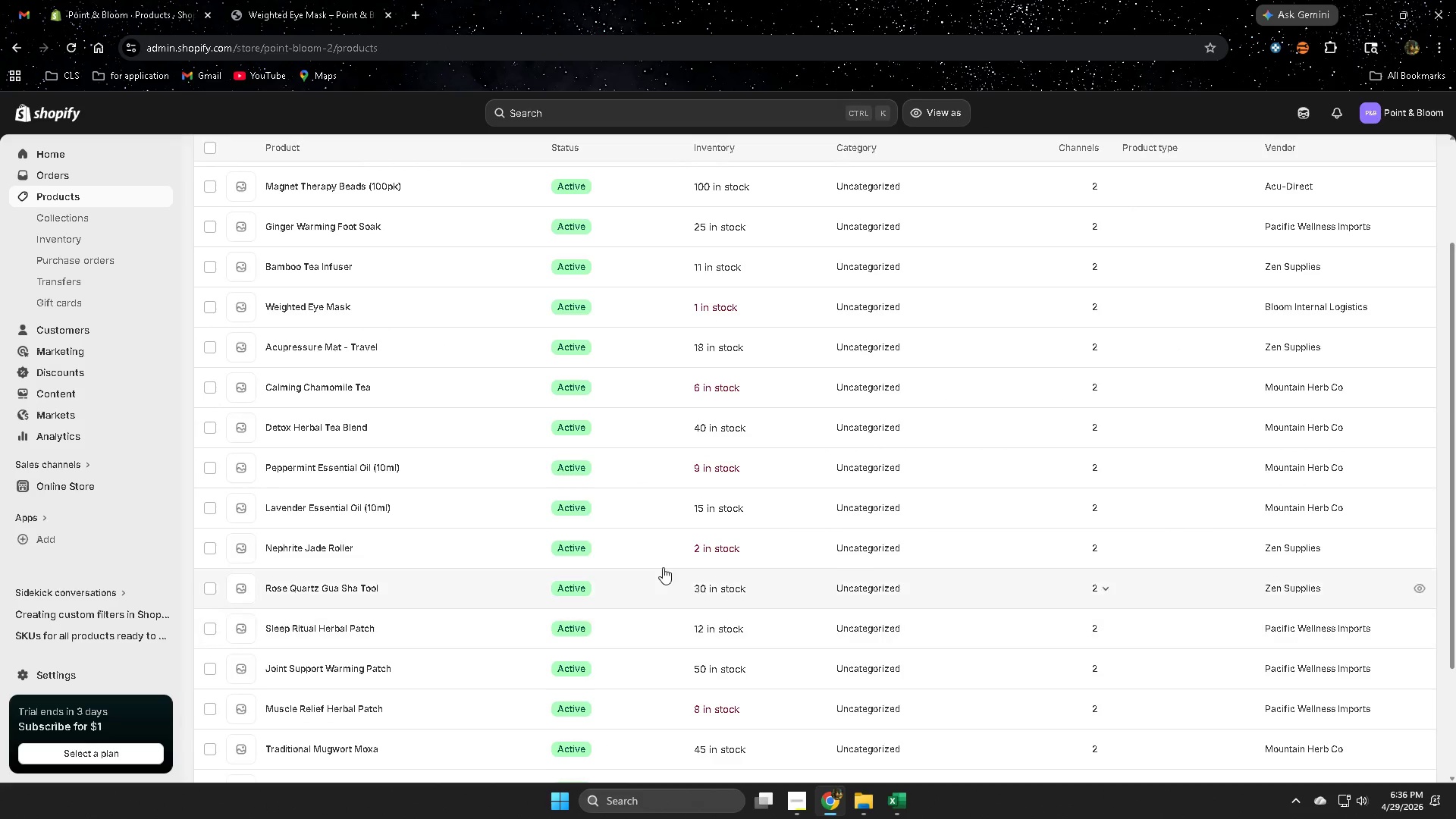 
left_click([103, 203])
 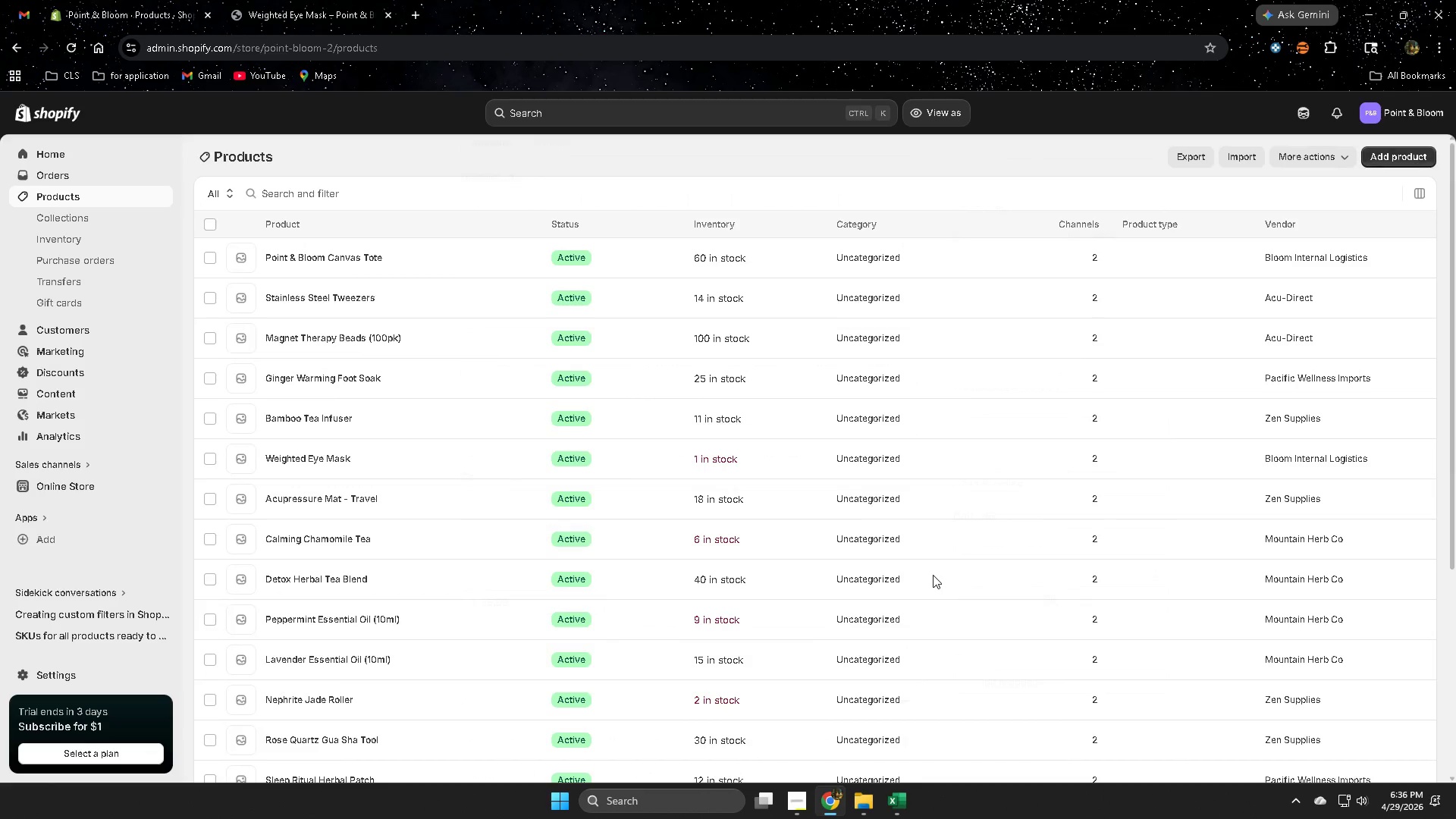 
scroll: coordinate [1140, 623], scroll_direction: down, amount: 1.0
 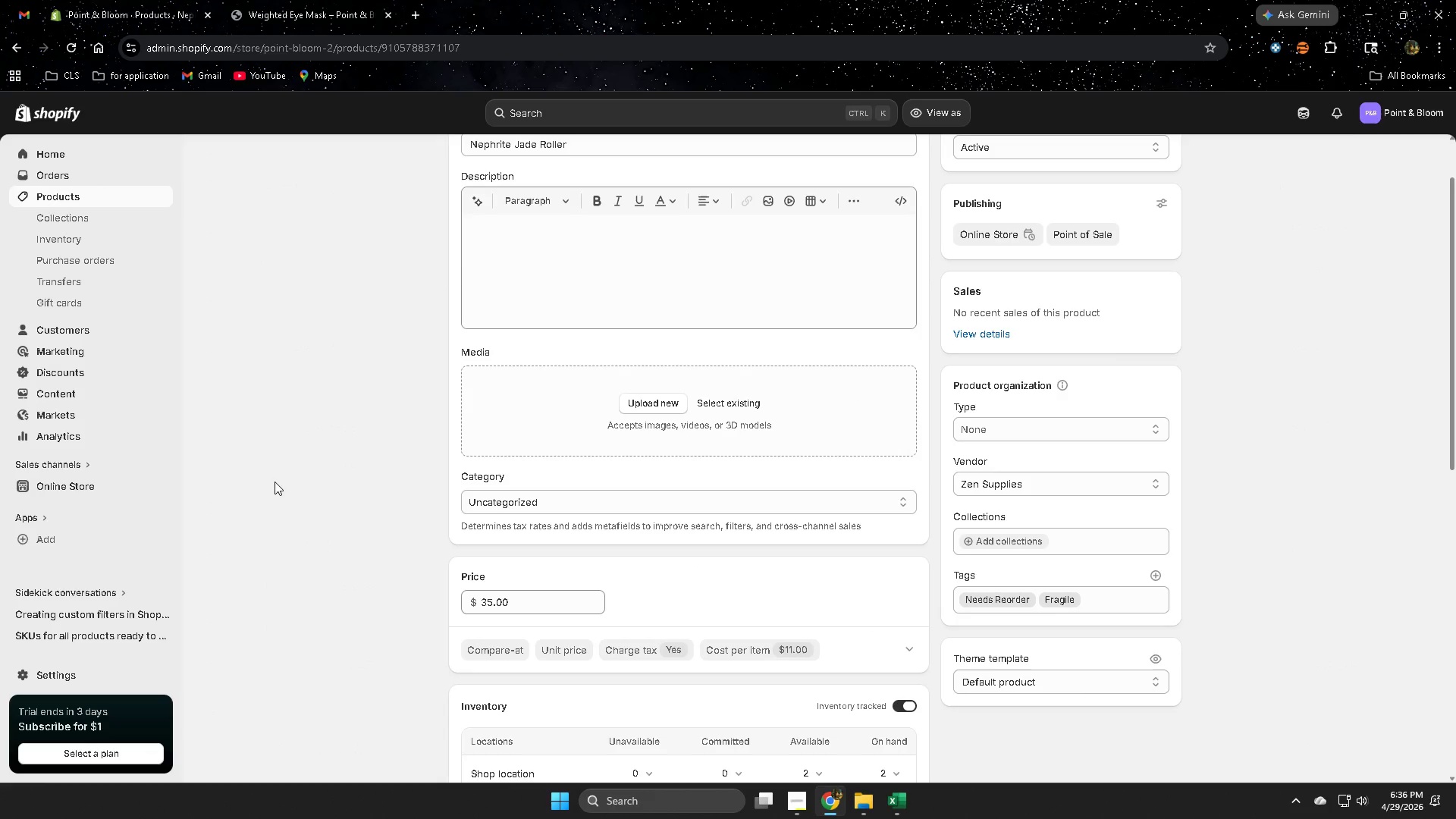 
left_click([751, 541])
 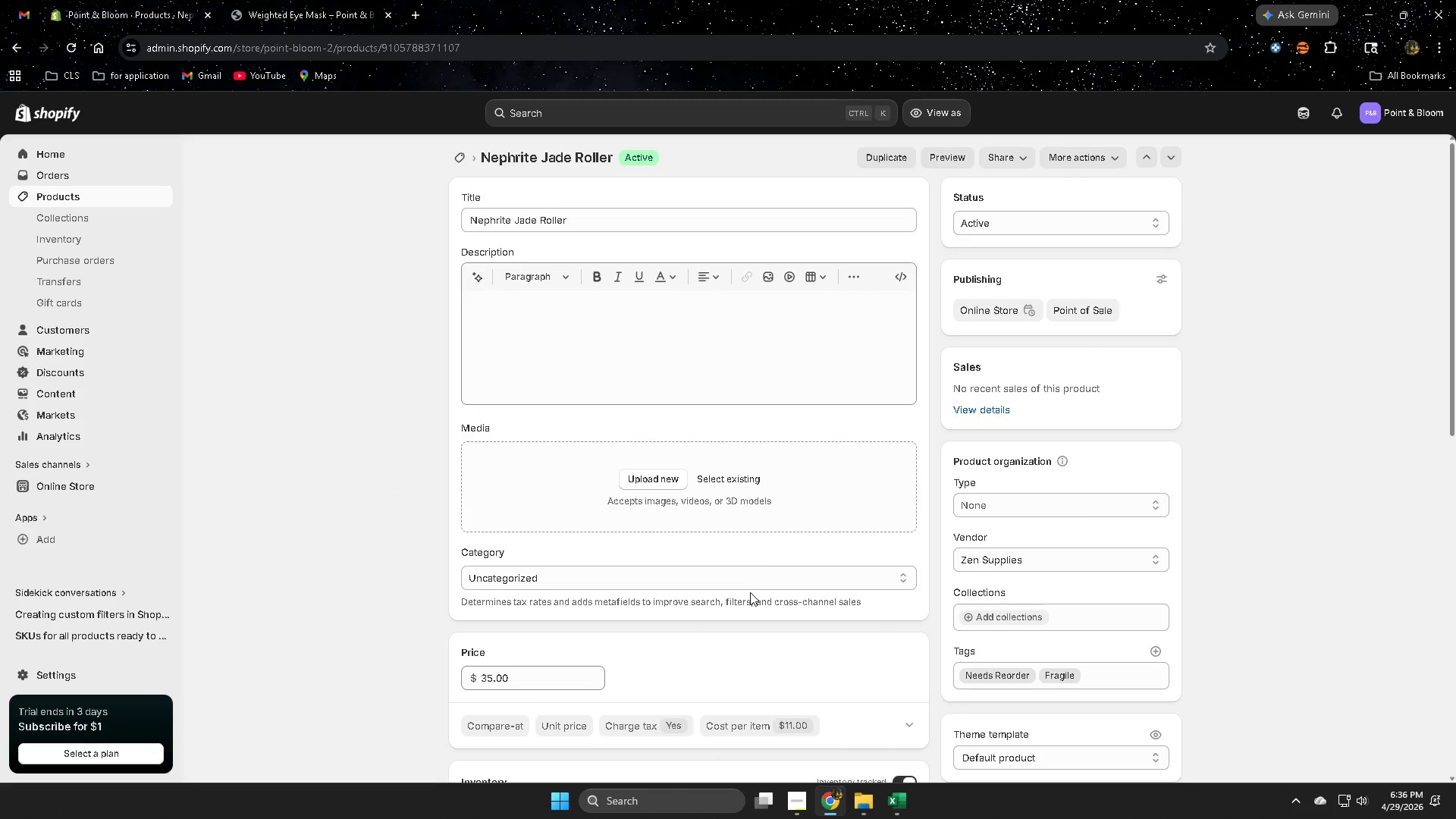 
scroll: coordinate [918, 577], scroll_direction: down, amount: 2.0
 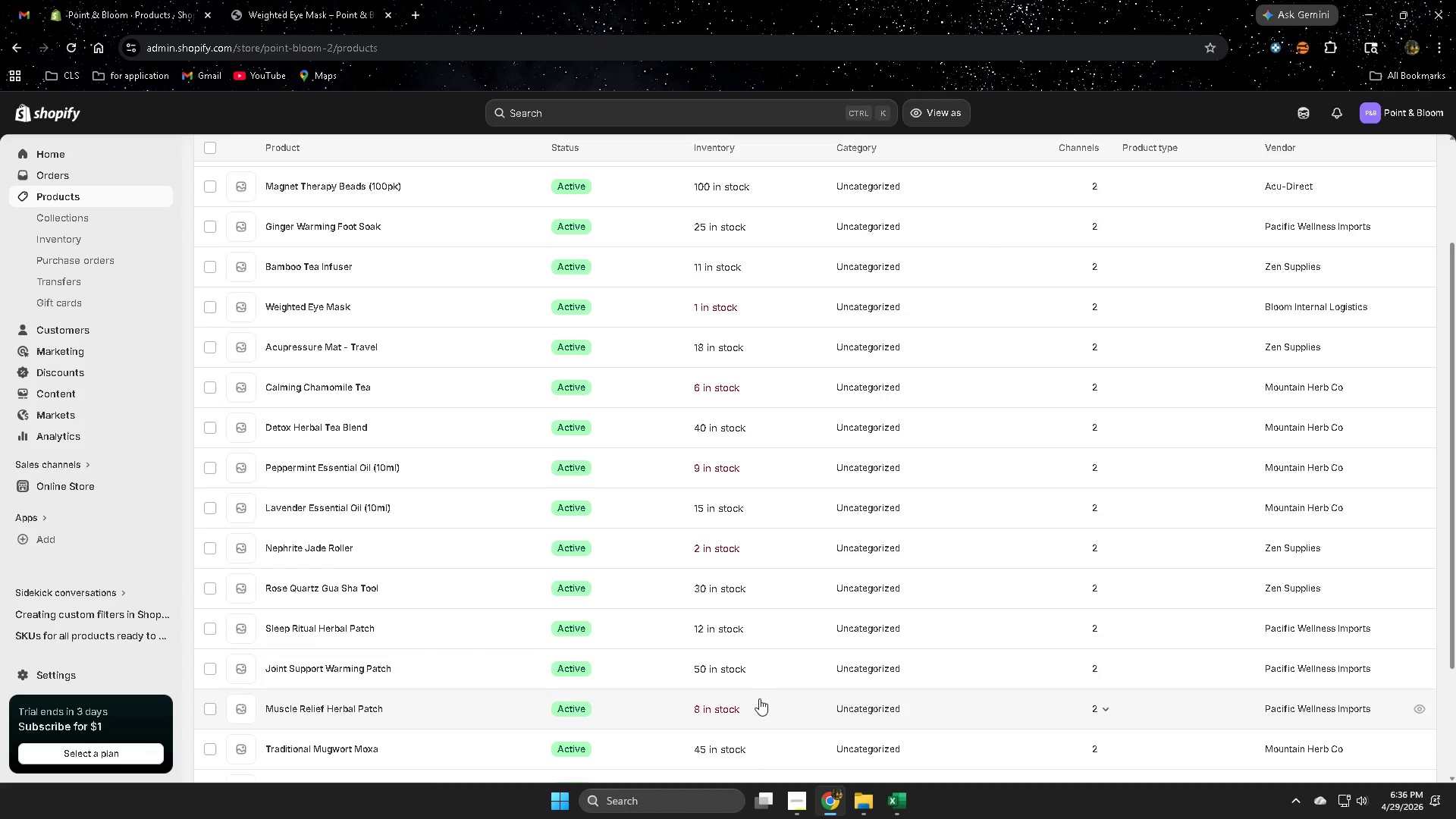 
left_click([102, 198])
 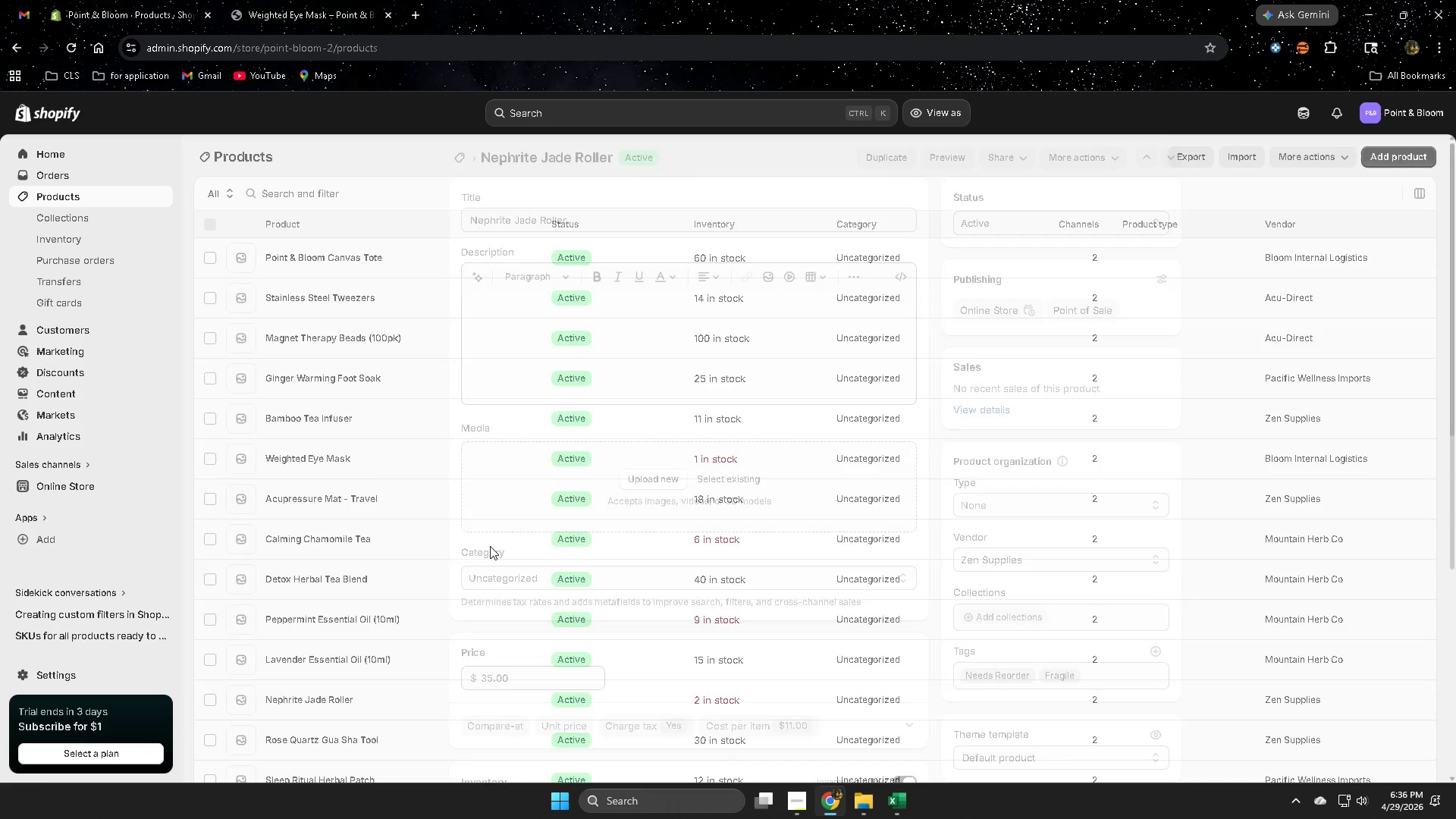 
scroll: coordinate [490, 546], scroll_direction: down, amount: 3.0
 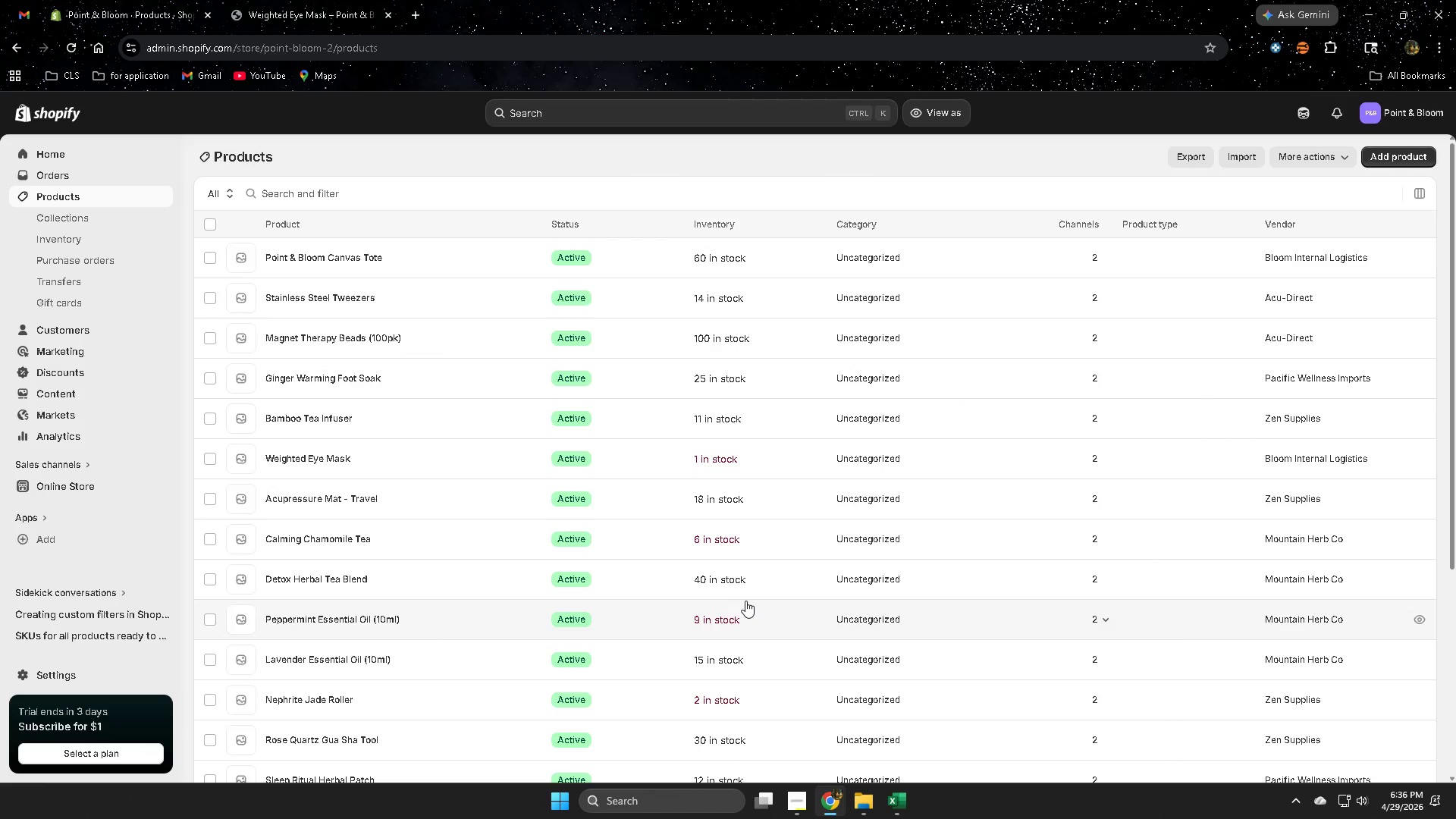 
left_click([667, 635])
 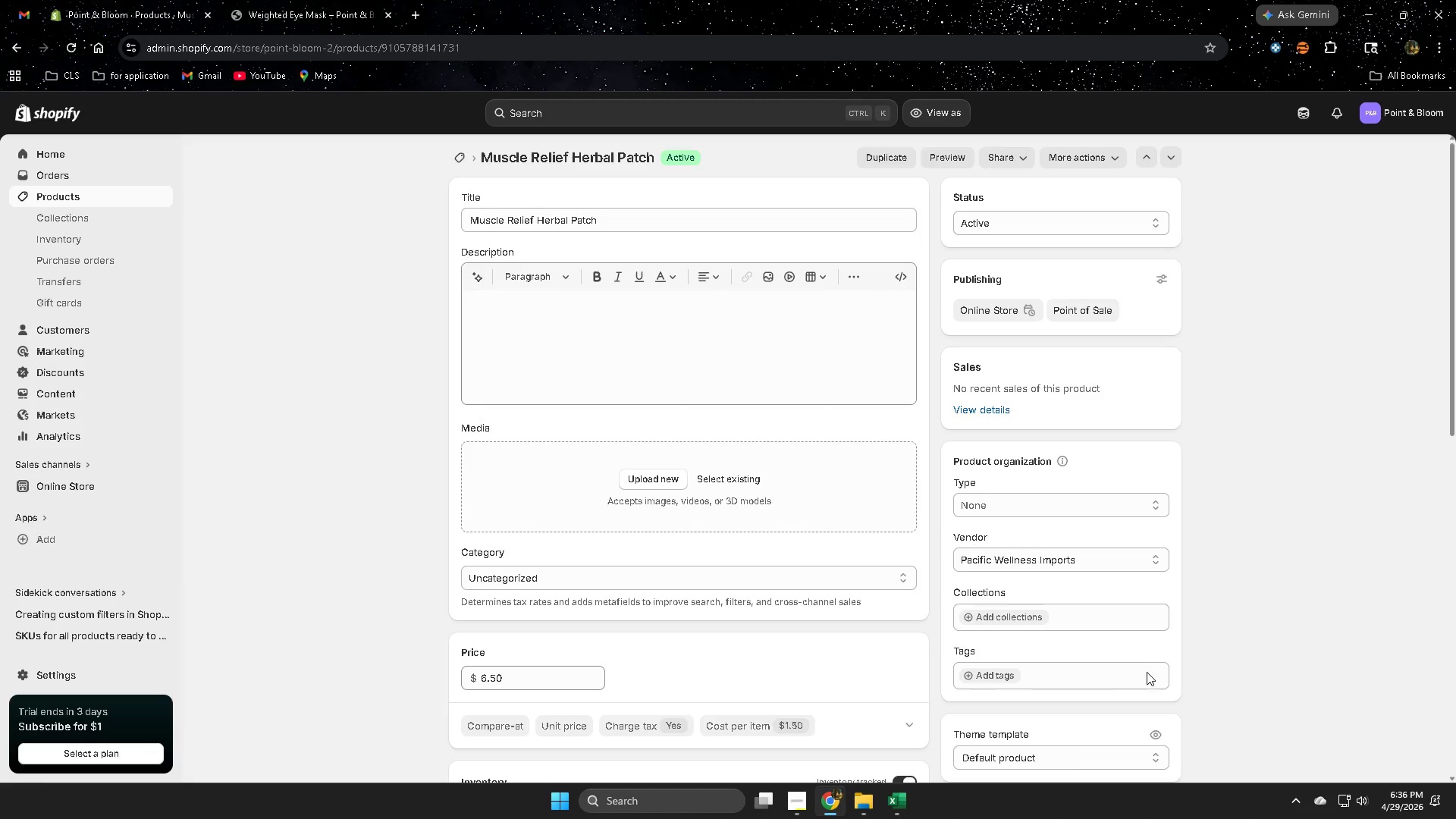 
scroll: coordinate [770, 673], scroll_direction: down, amount: 3.0
 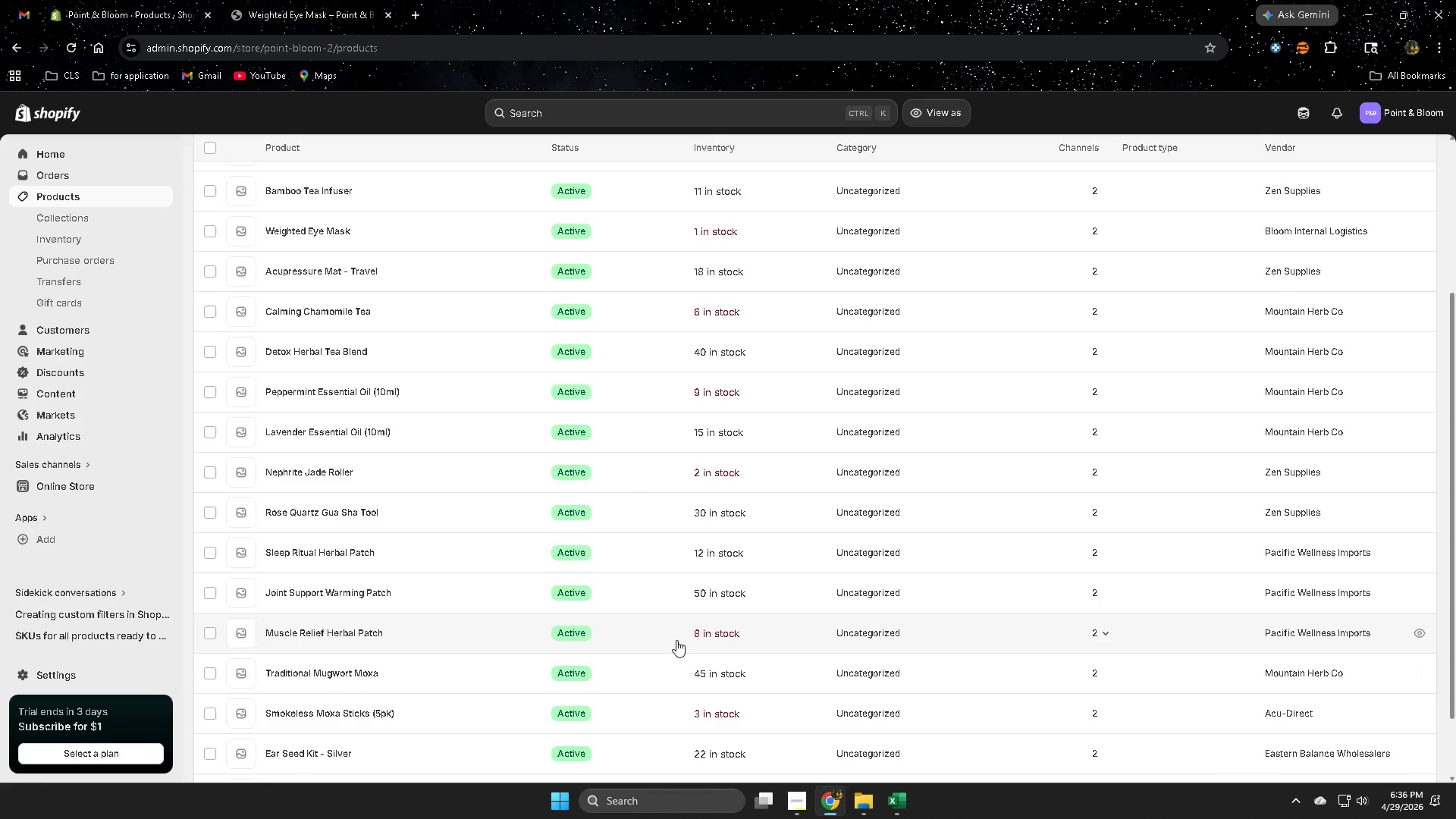 
left_click([1156, 502])
 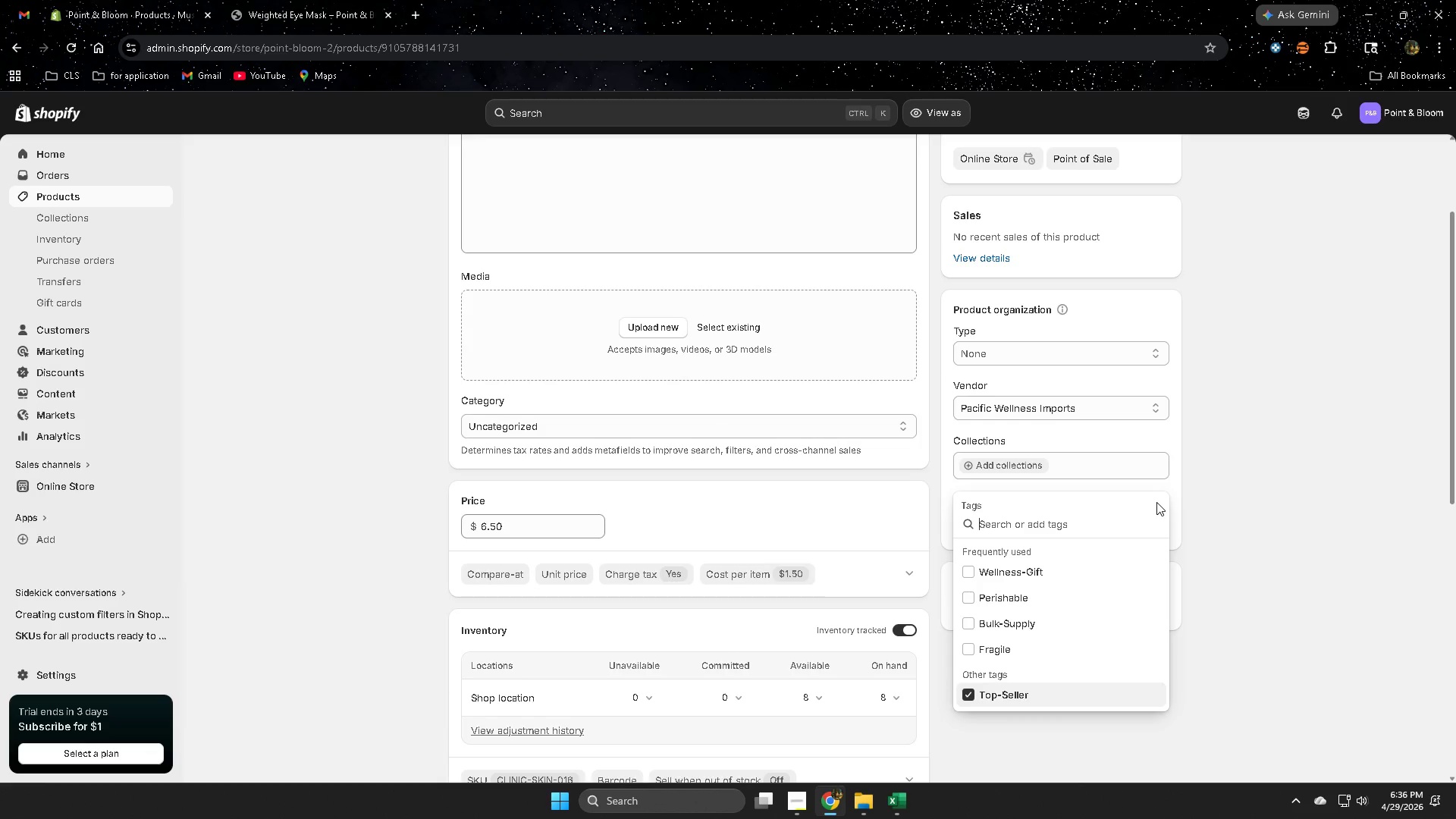 
key(Control+V)
 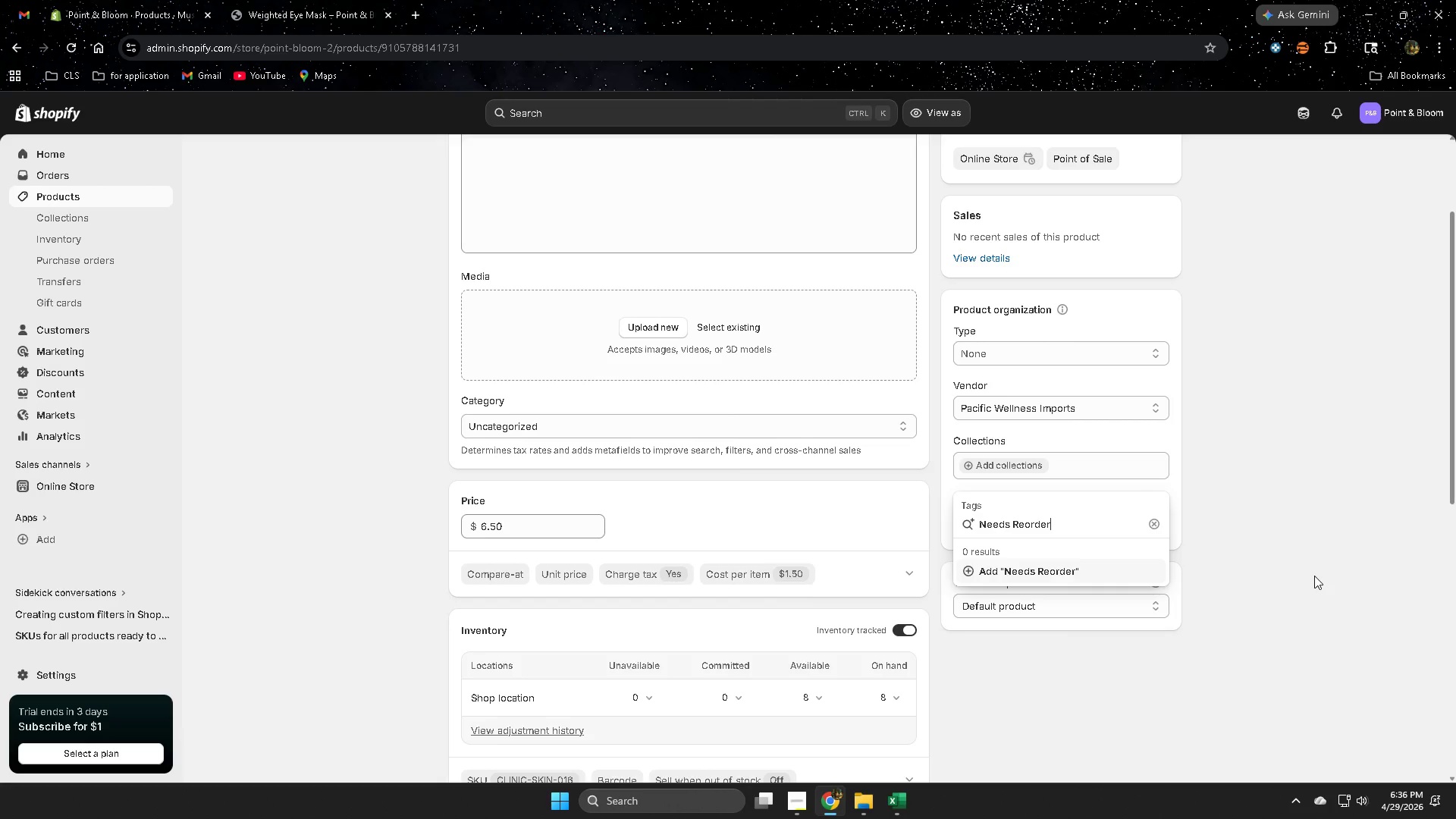 
scroll: coordinate [1239, 645], scroll_direction: down, amount: 2.0
 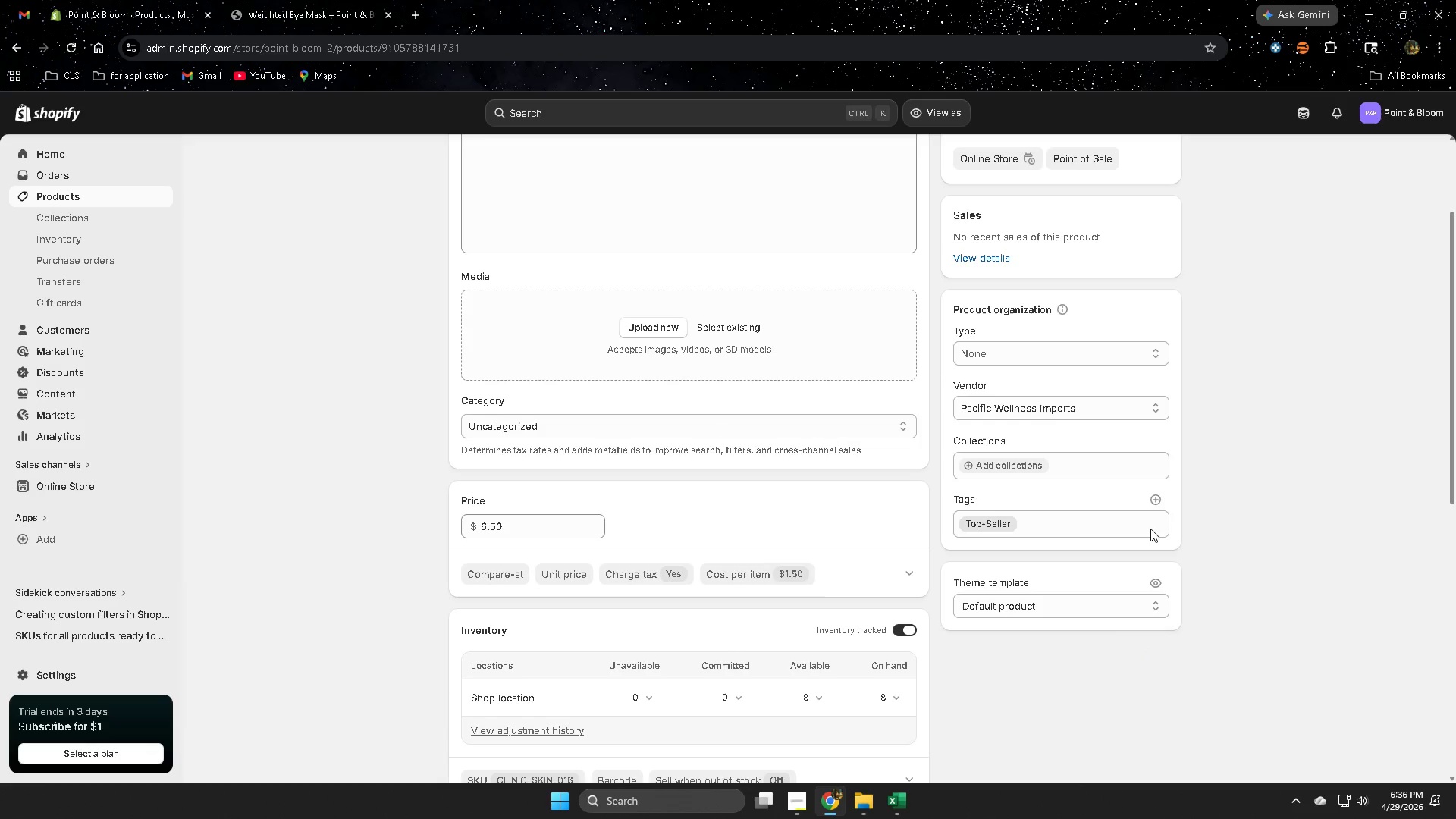 
left_click([1314, 576])
 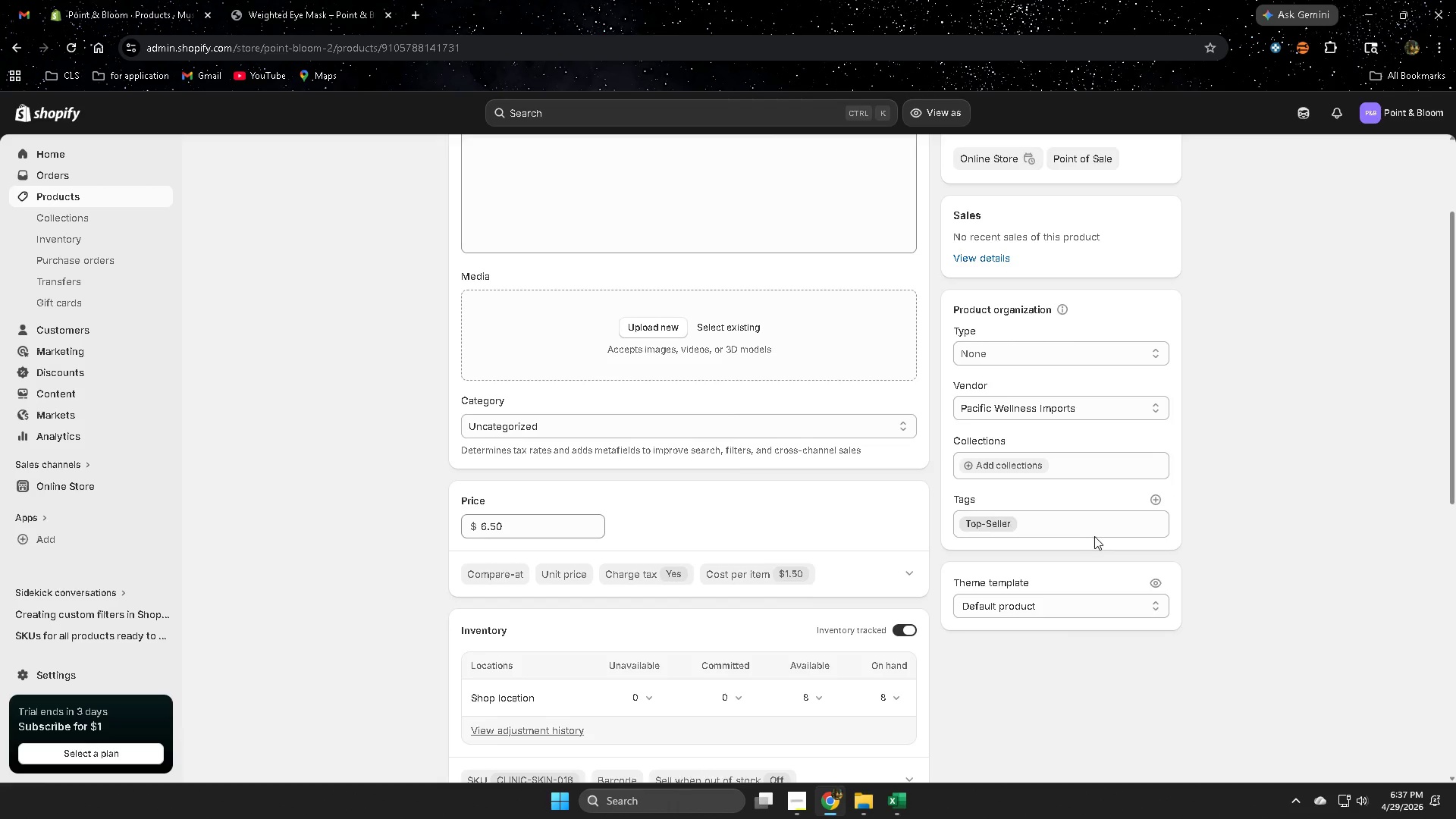 
left_click([1159, 498])
 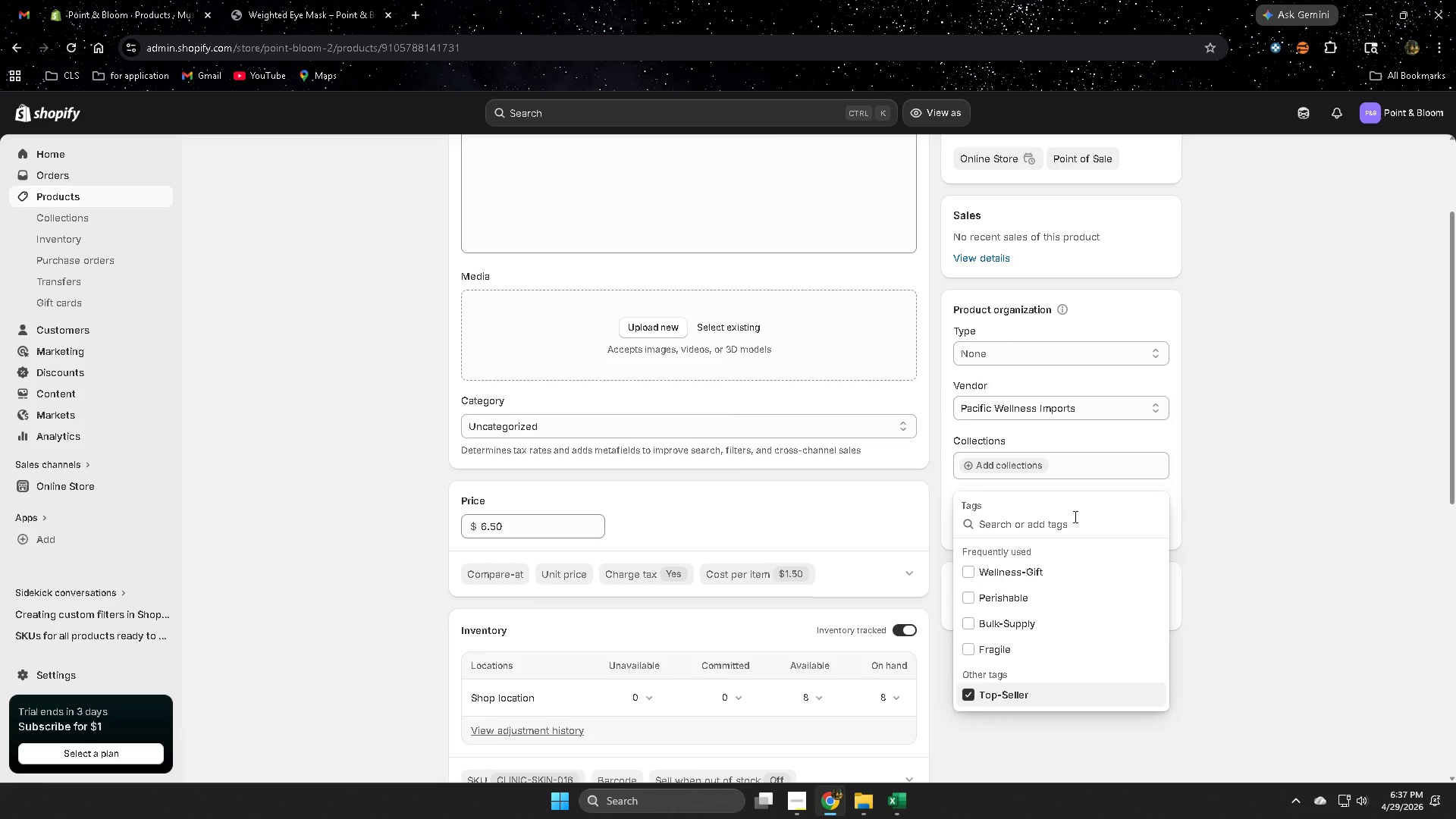 
key(Control+V)
 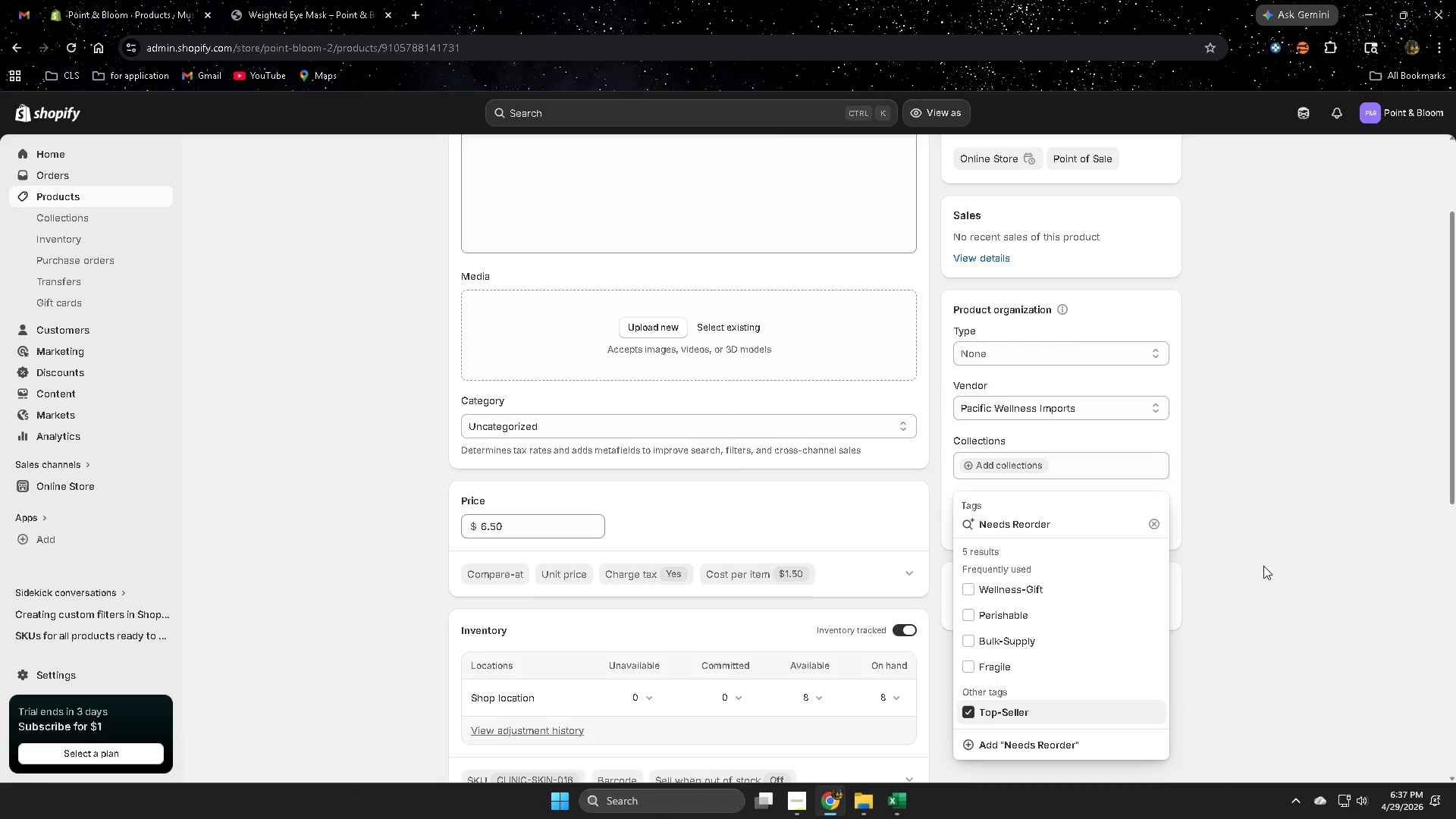 
key(Enter)
 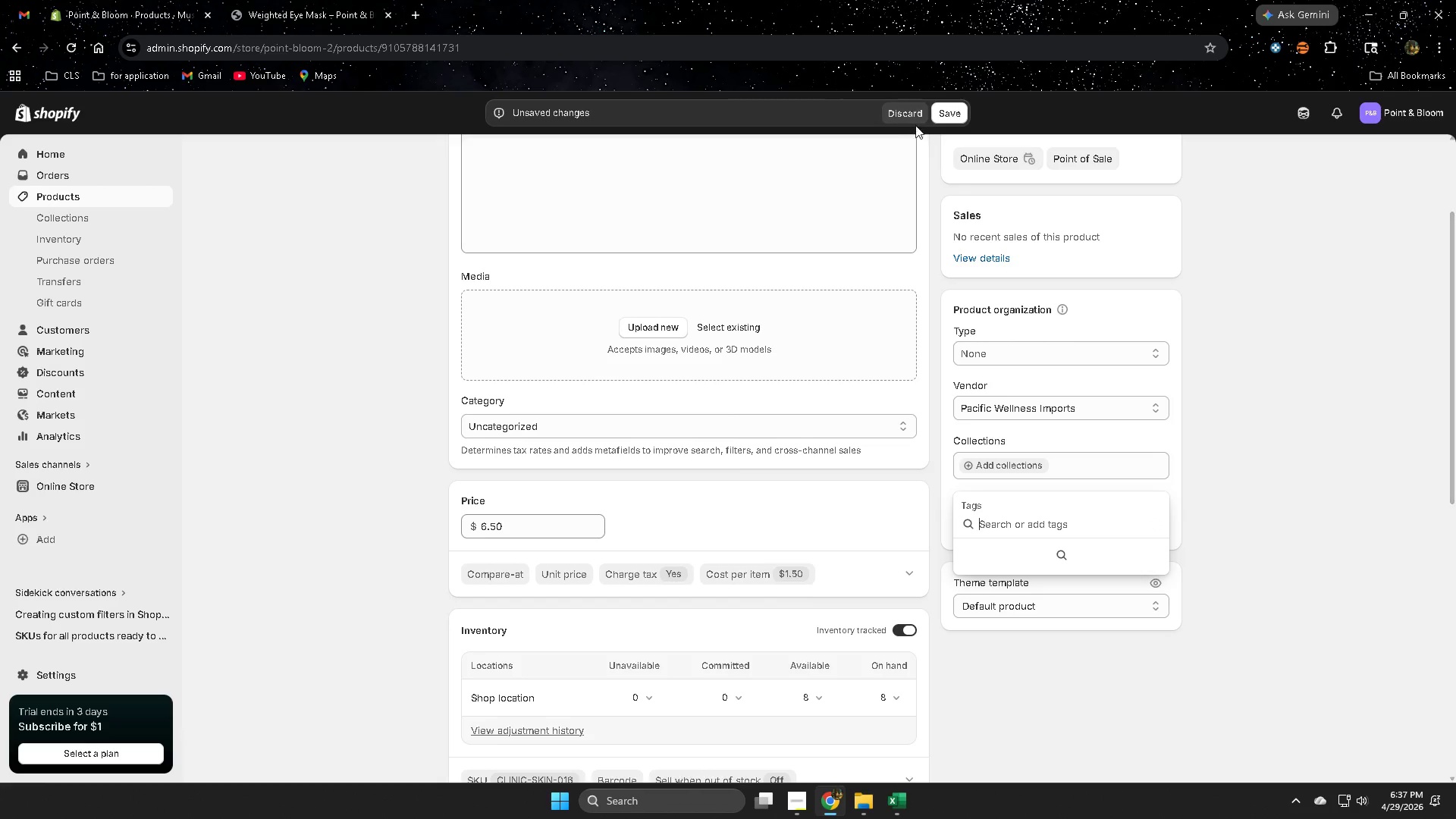 
left_click([951, 115])
 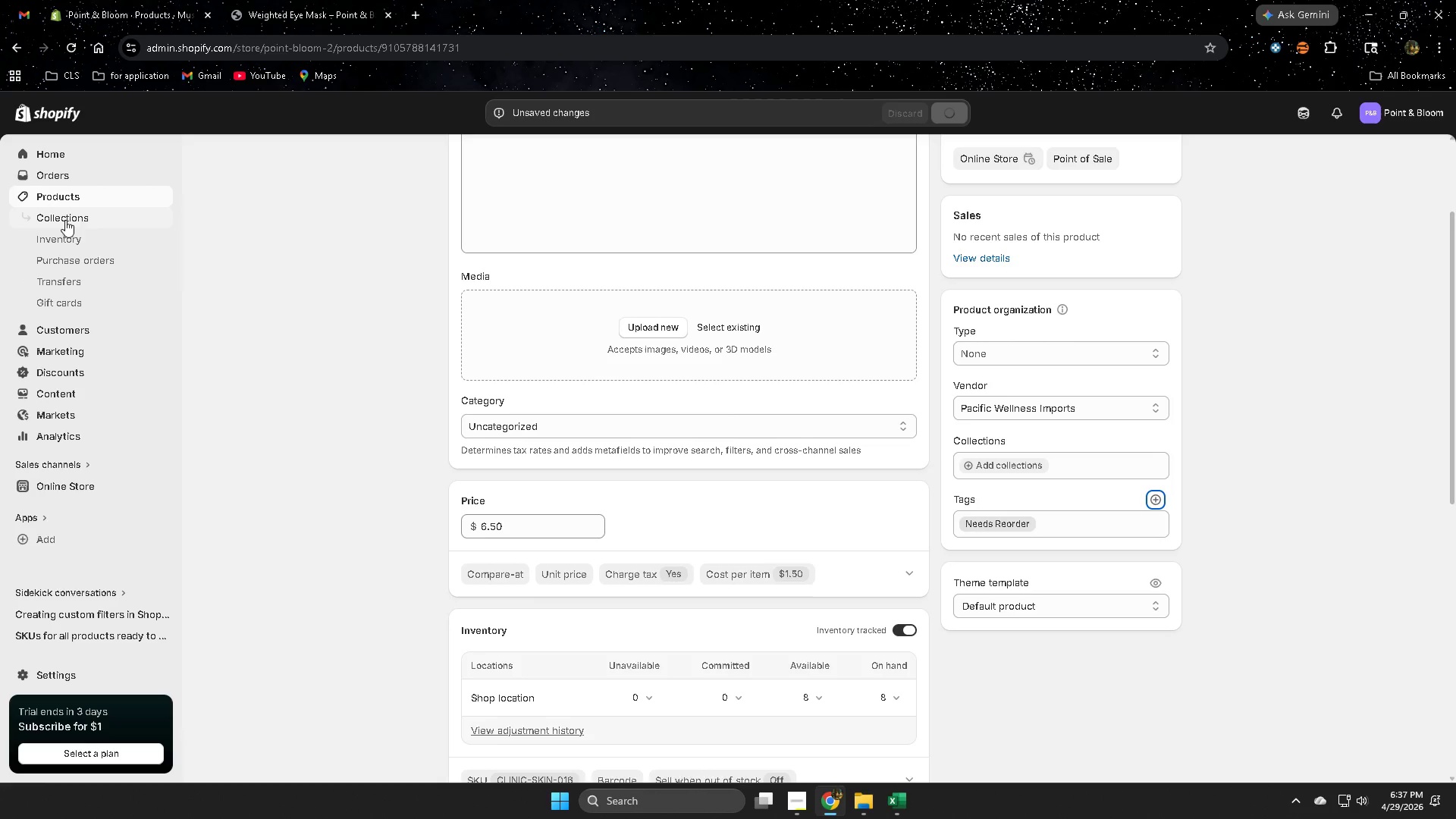 
left_click([75, 196])
 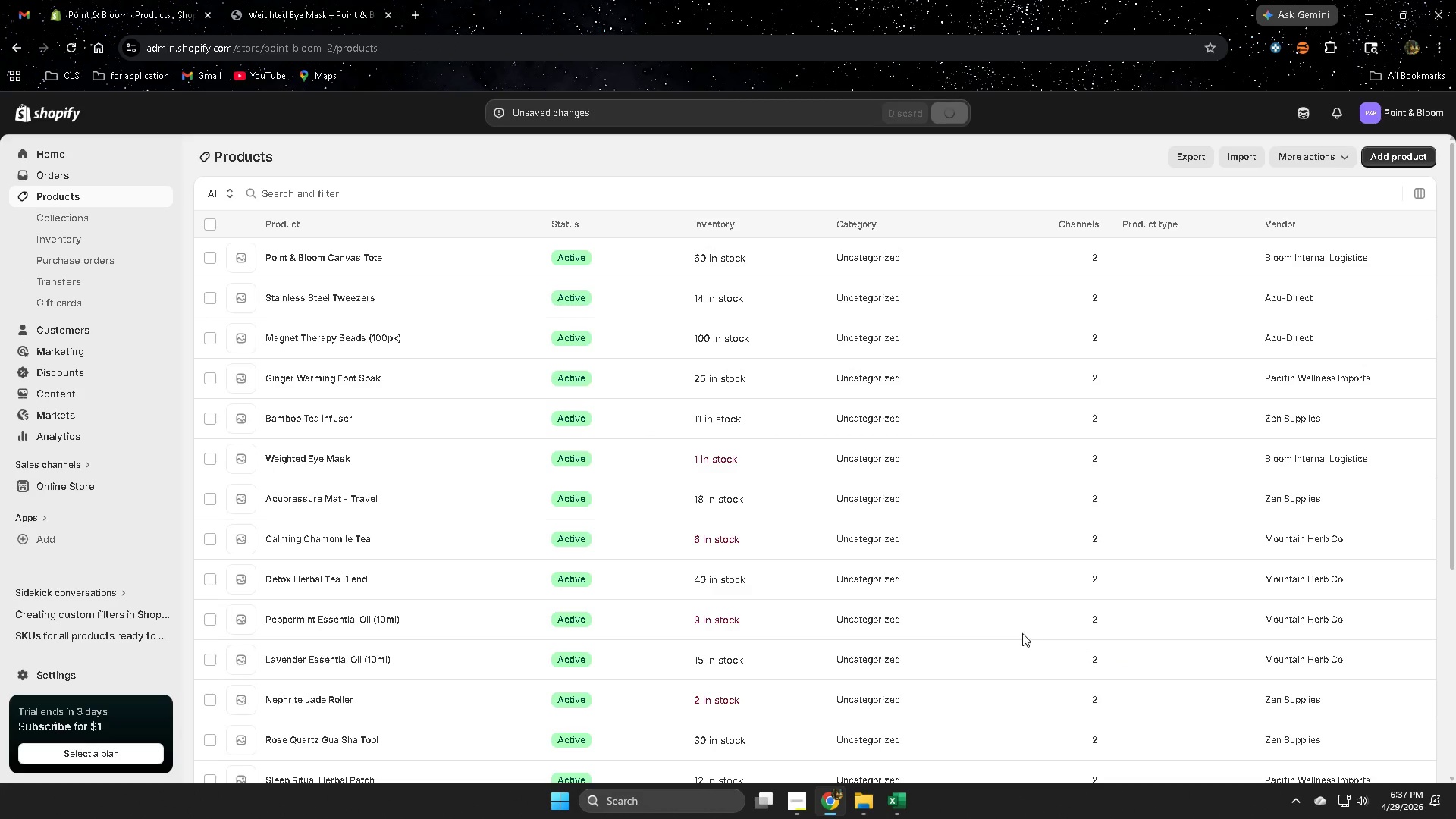 
scroll: coordinate [1008, 629], scroll_direction: down, amount: 4.0
 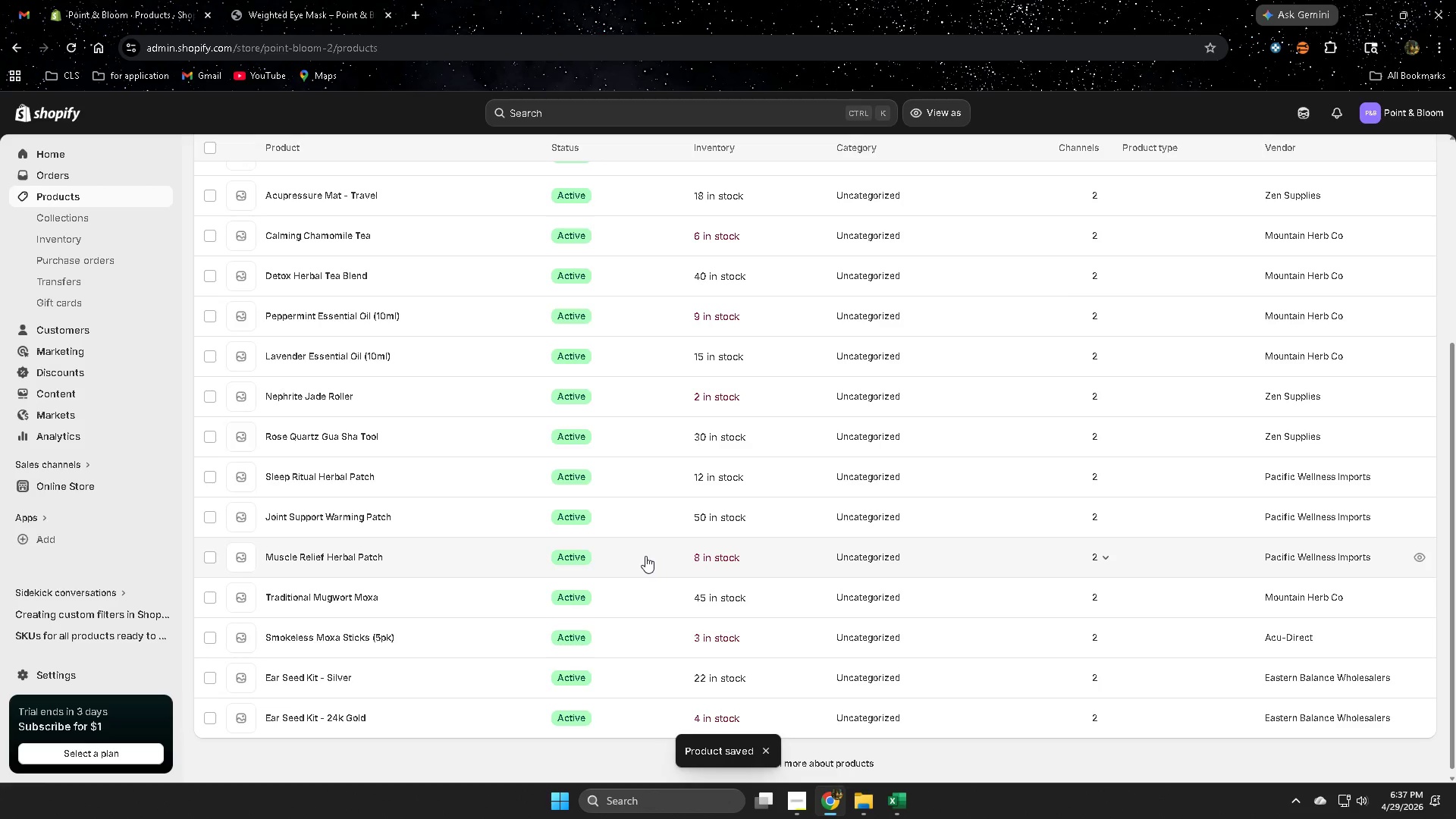 
left_click([654, 559])
 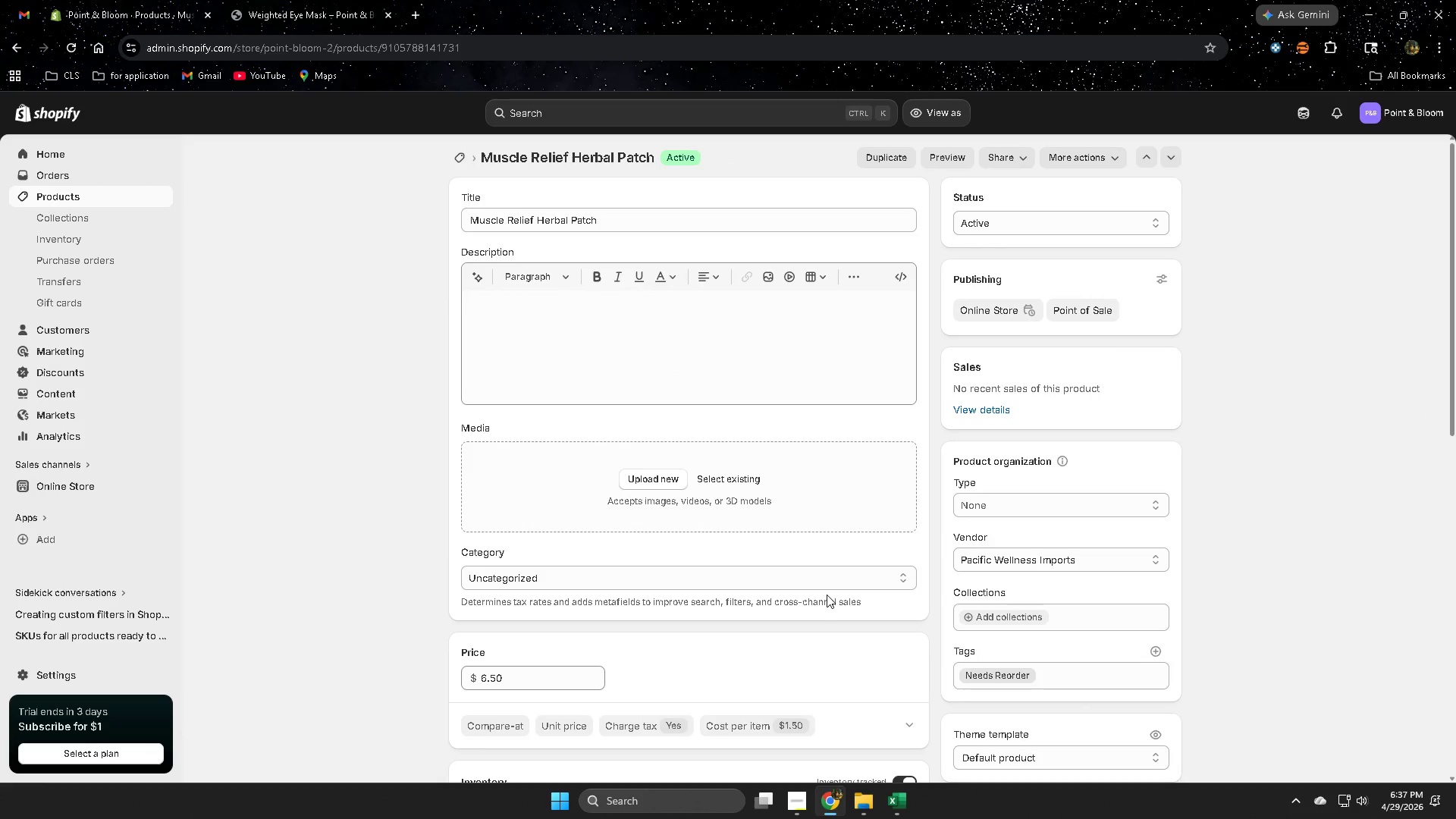 
wait(8.67)
 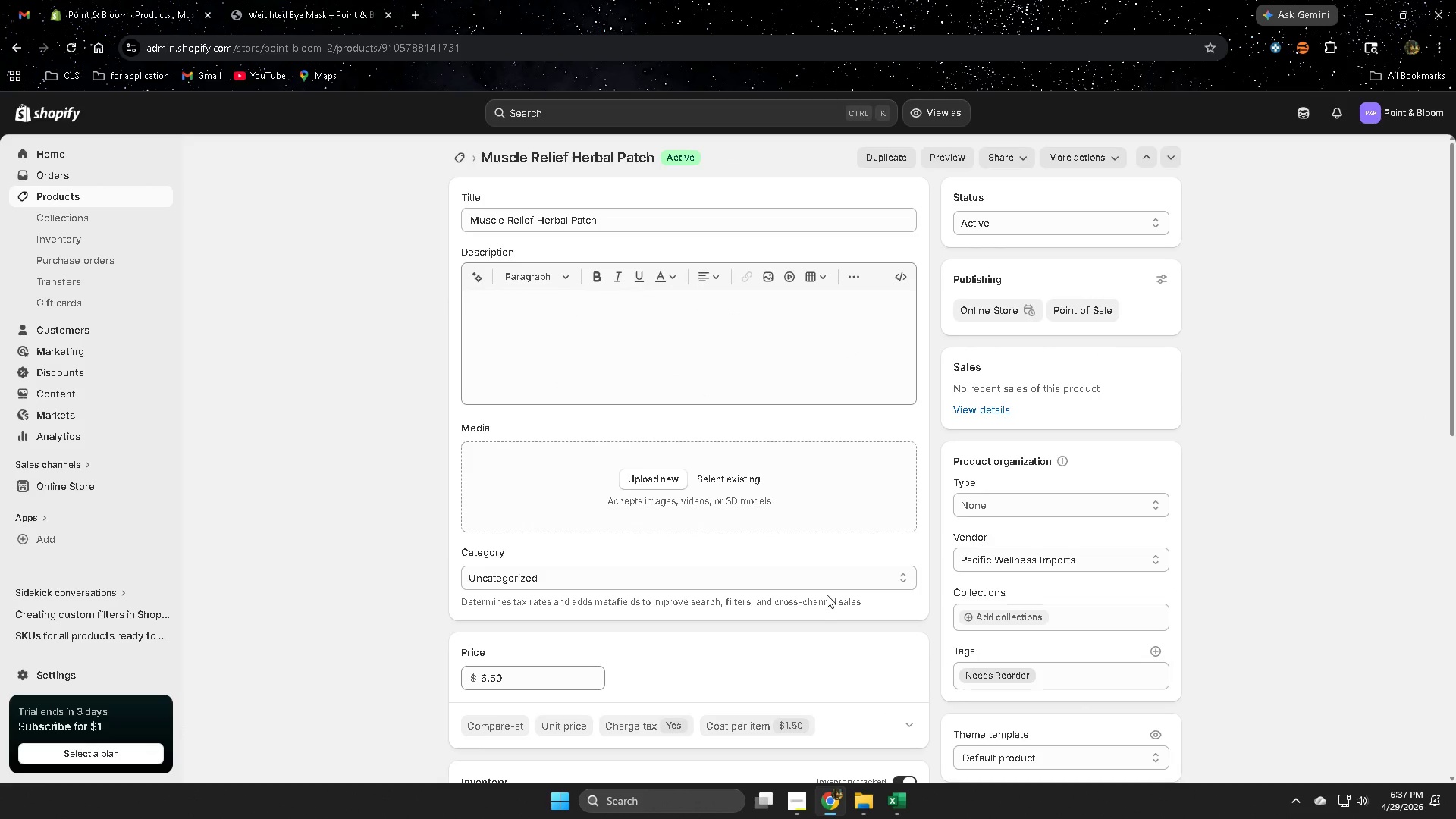 
scroll: coordinate [1164, 623], scroll_direction: down, amount: 1.0
 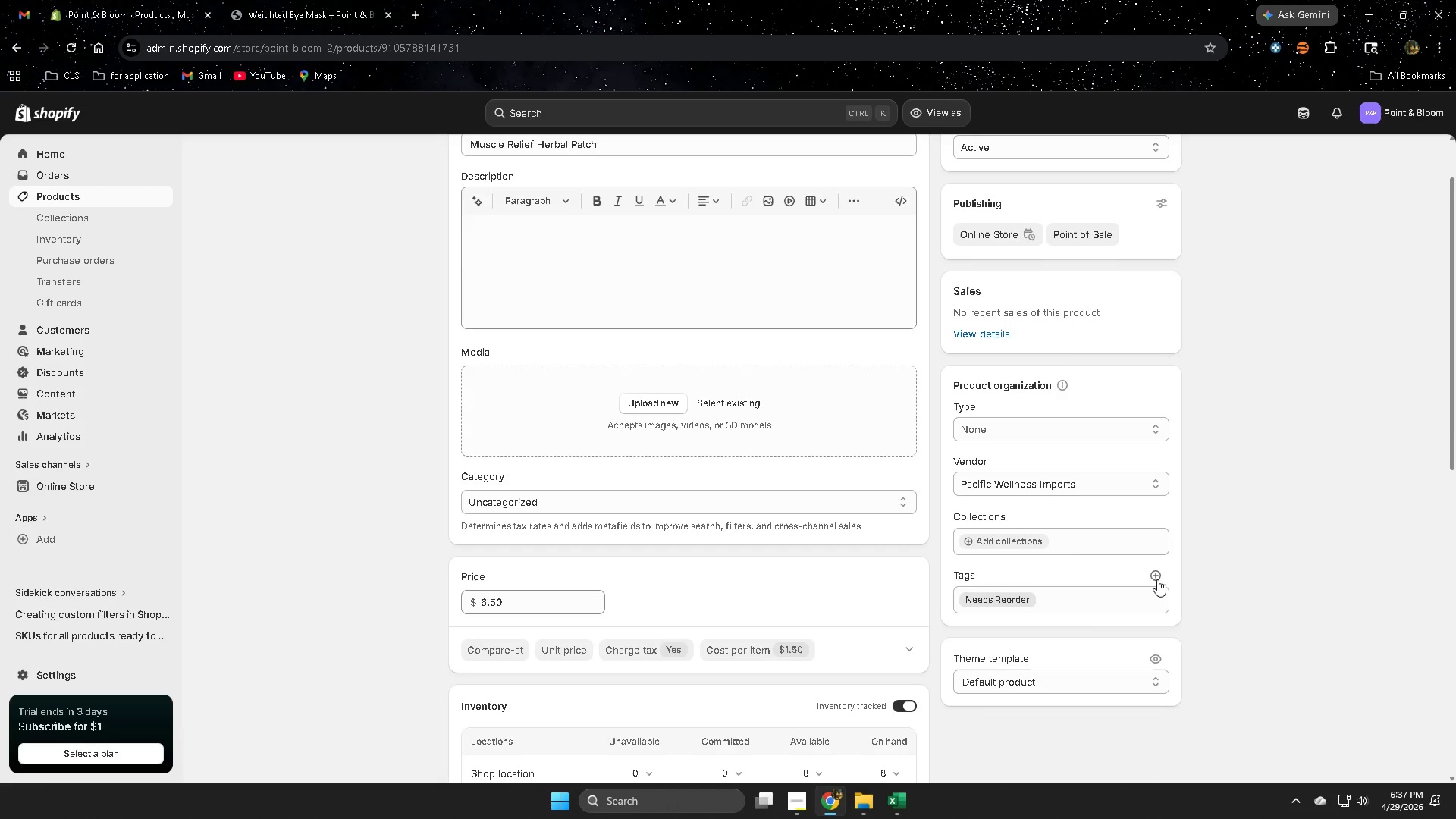 
left_click([1157, 576])
 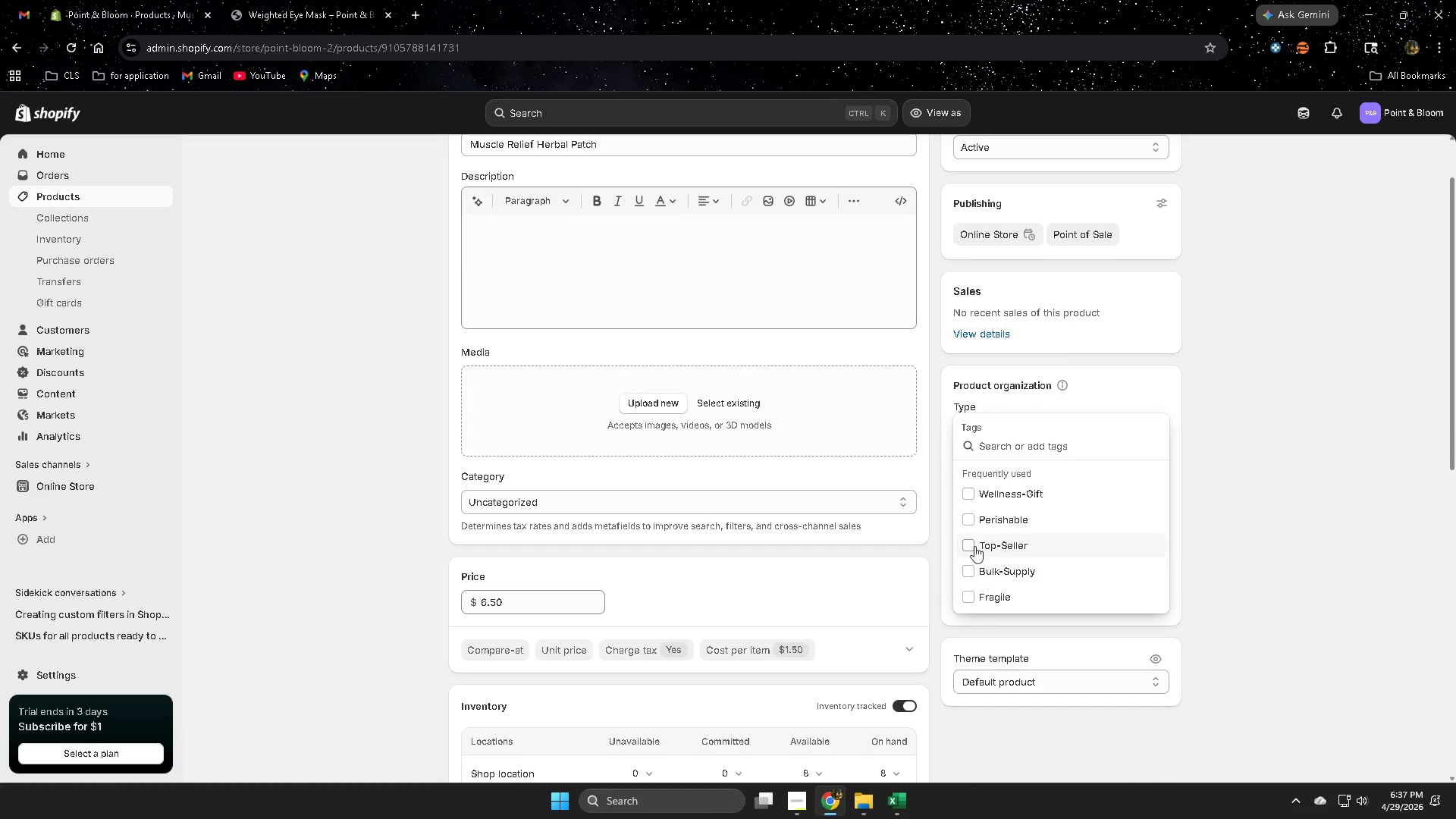 
left_click([968, 544])
 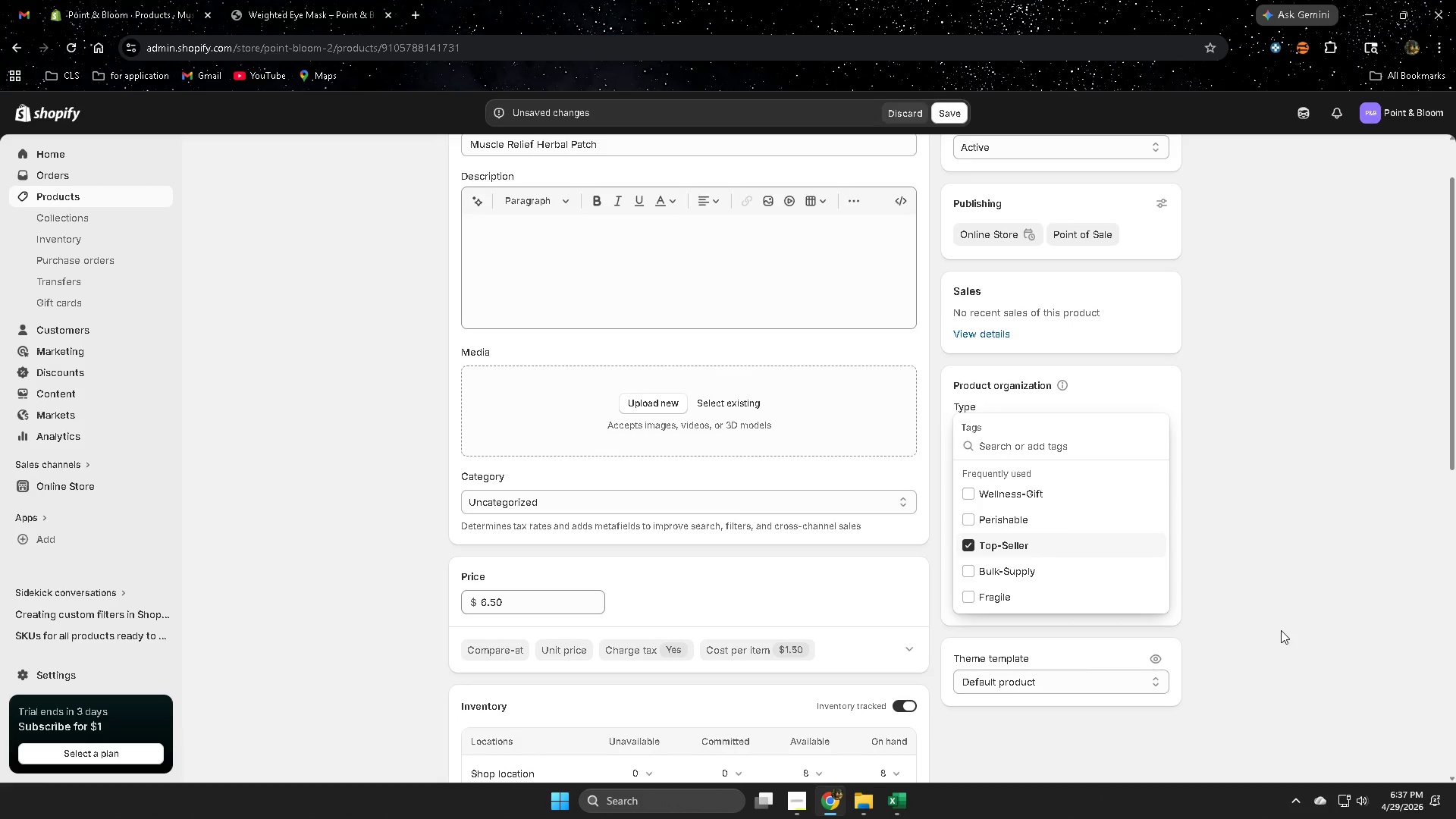 
left_click([1281, 630])
 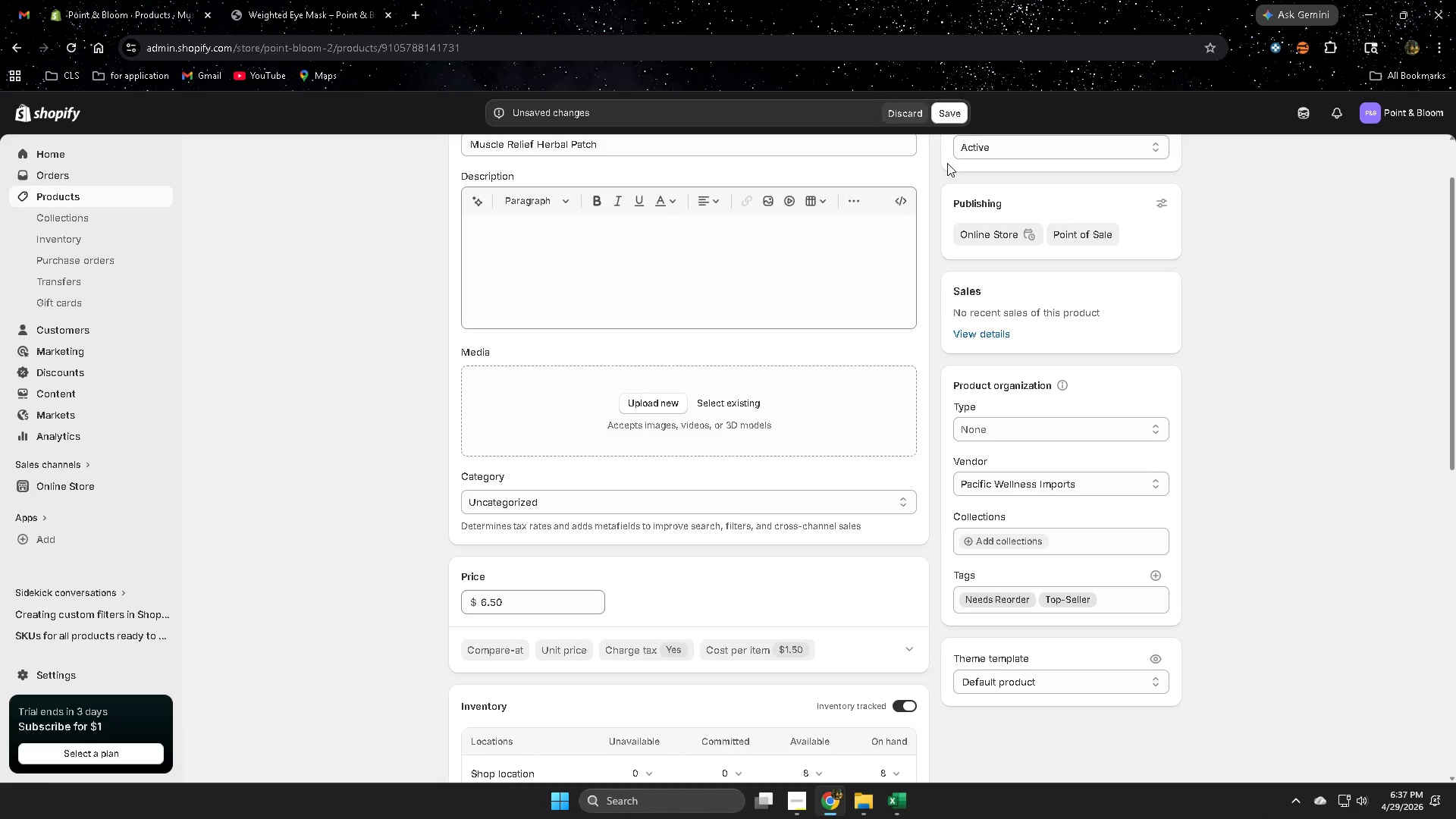 
left_click([949, 124])
 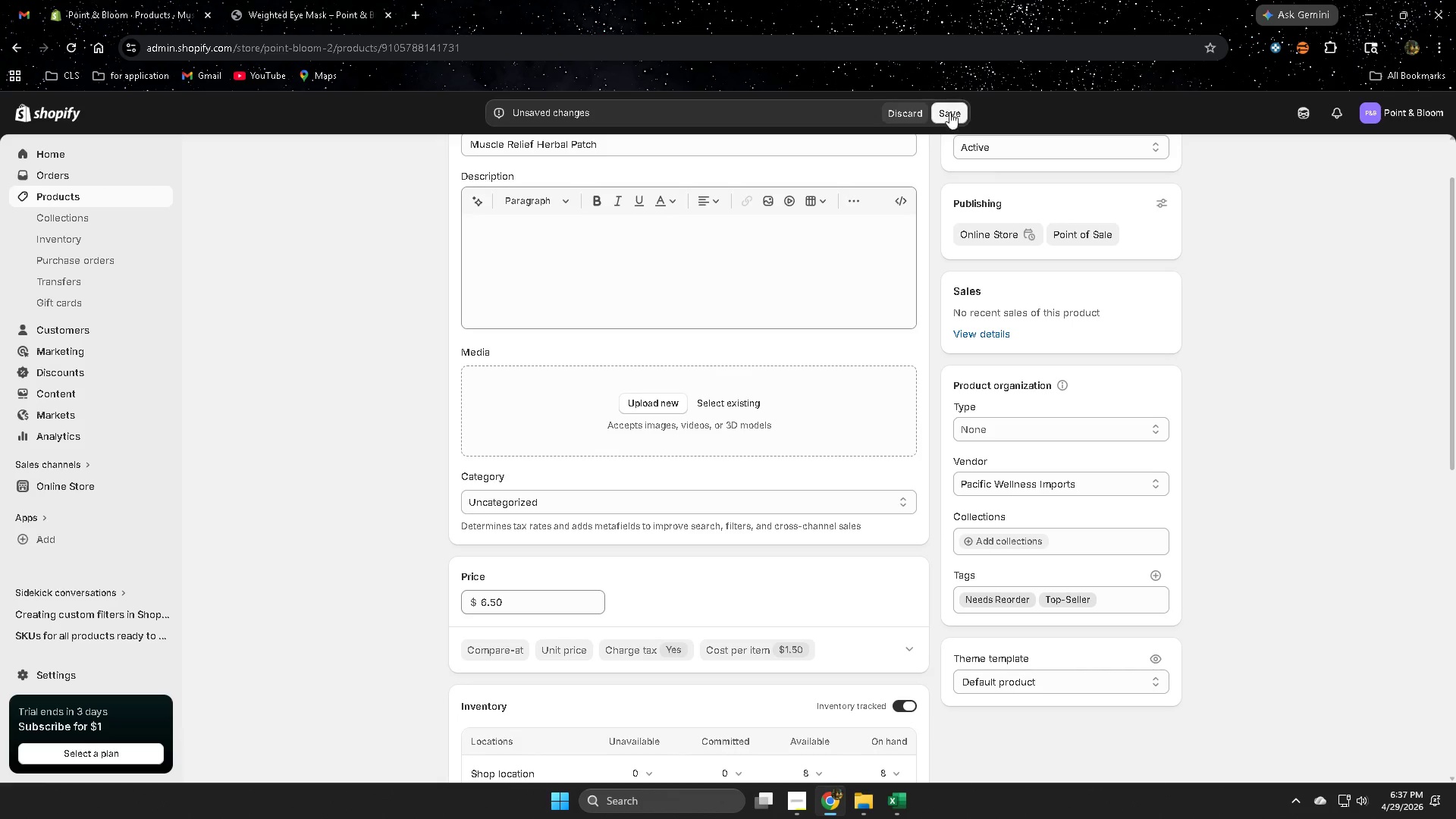 
double_click([949, 106])
 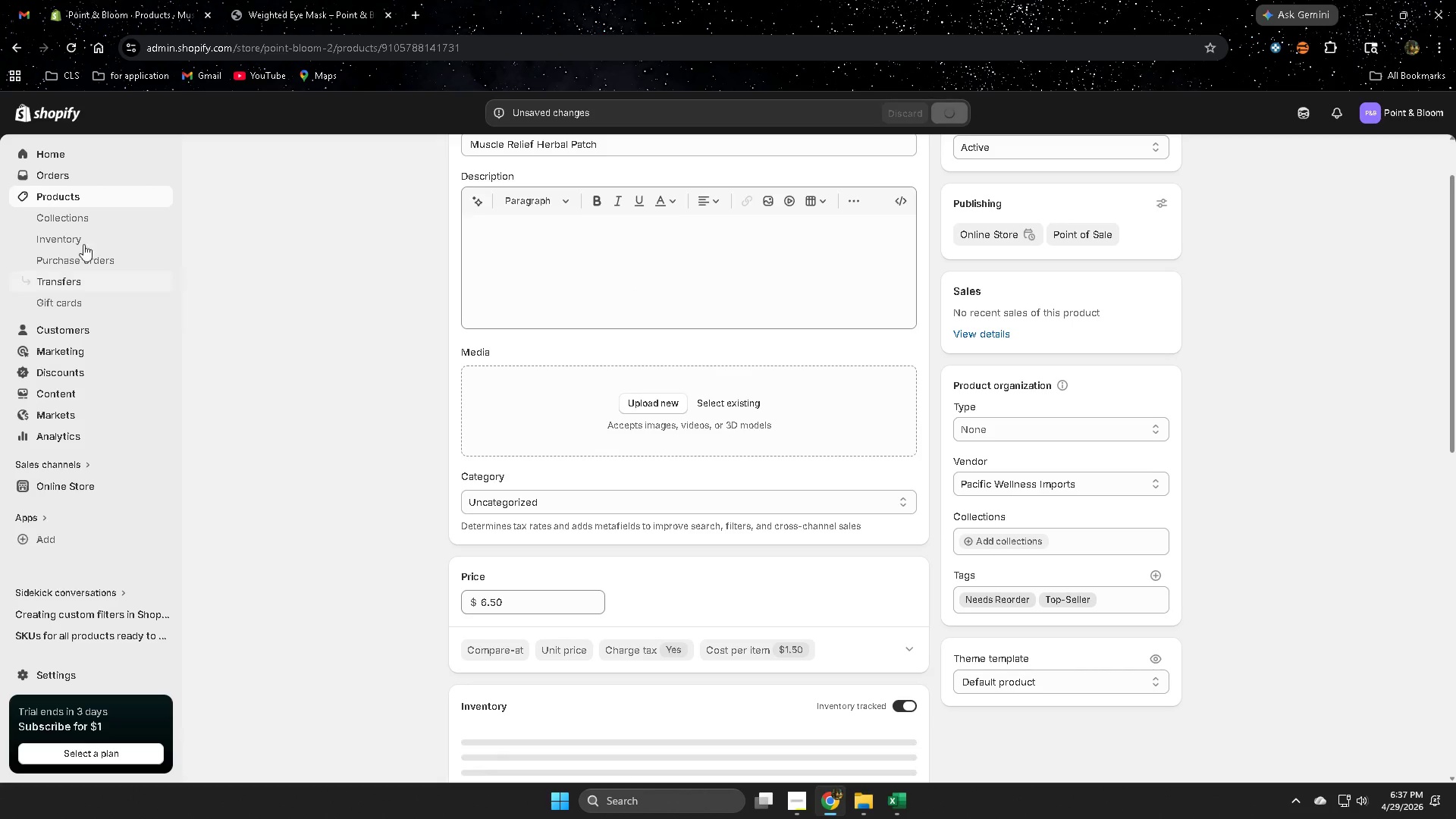 
left_click([78, 201])
 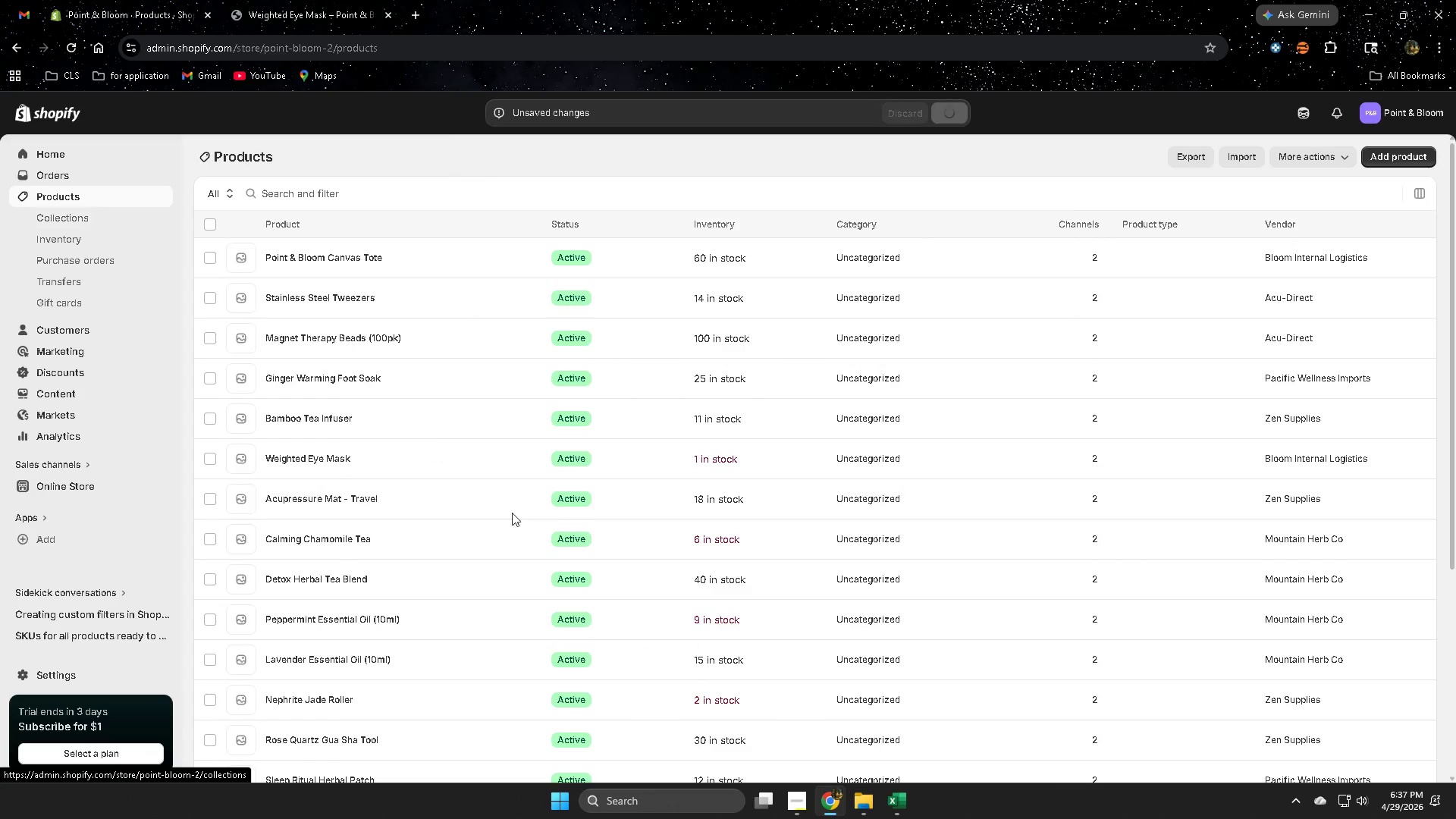 
scroll: coordinate [582, 588], scroll_direction: down, amount: 1.0
 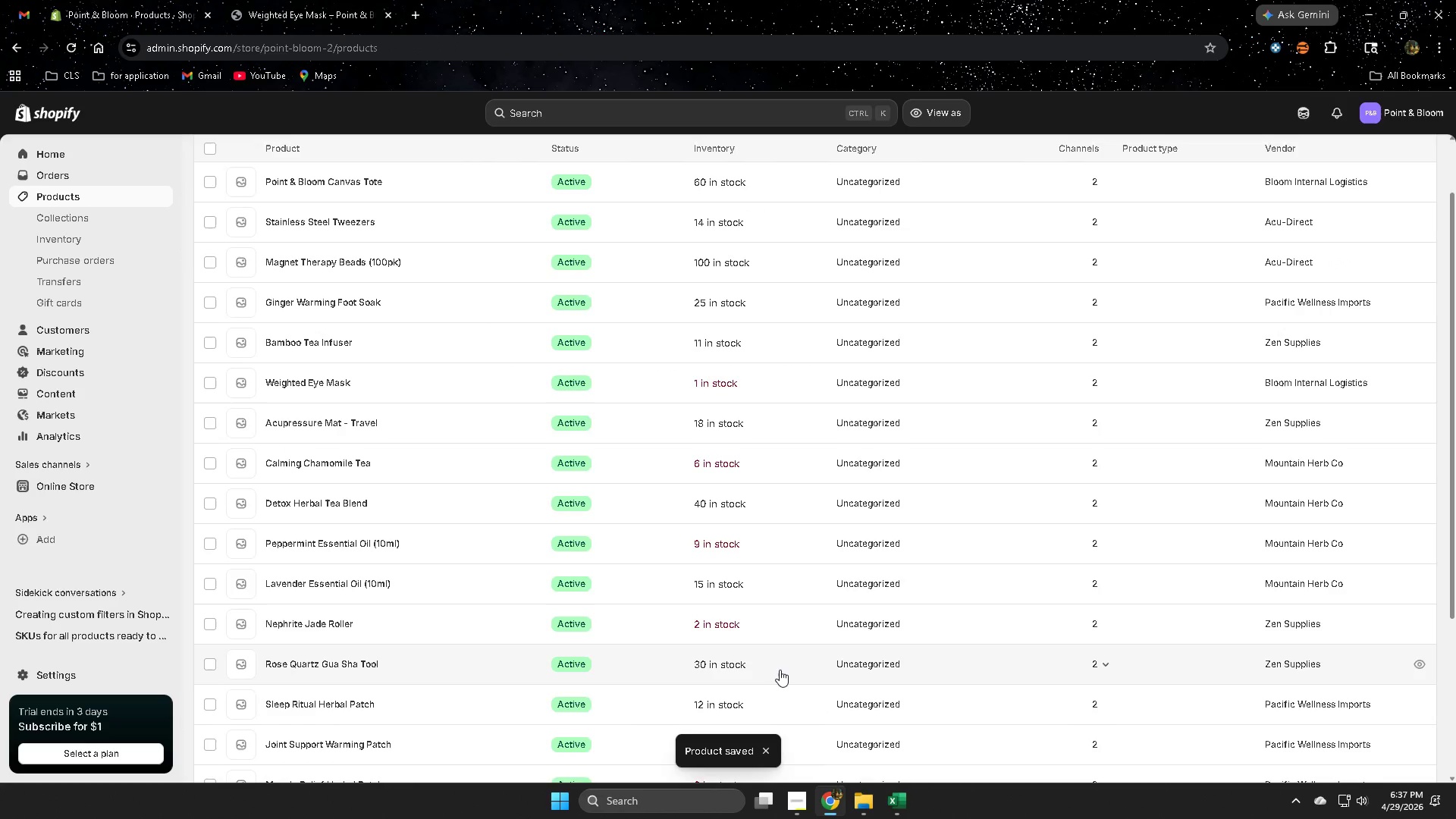 
left_click([648, 630])
 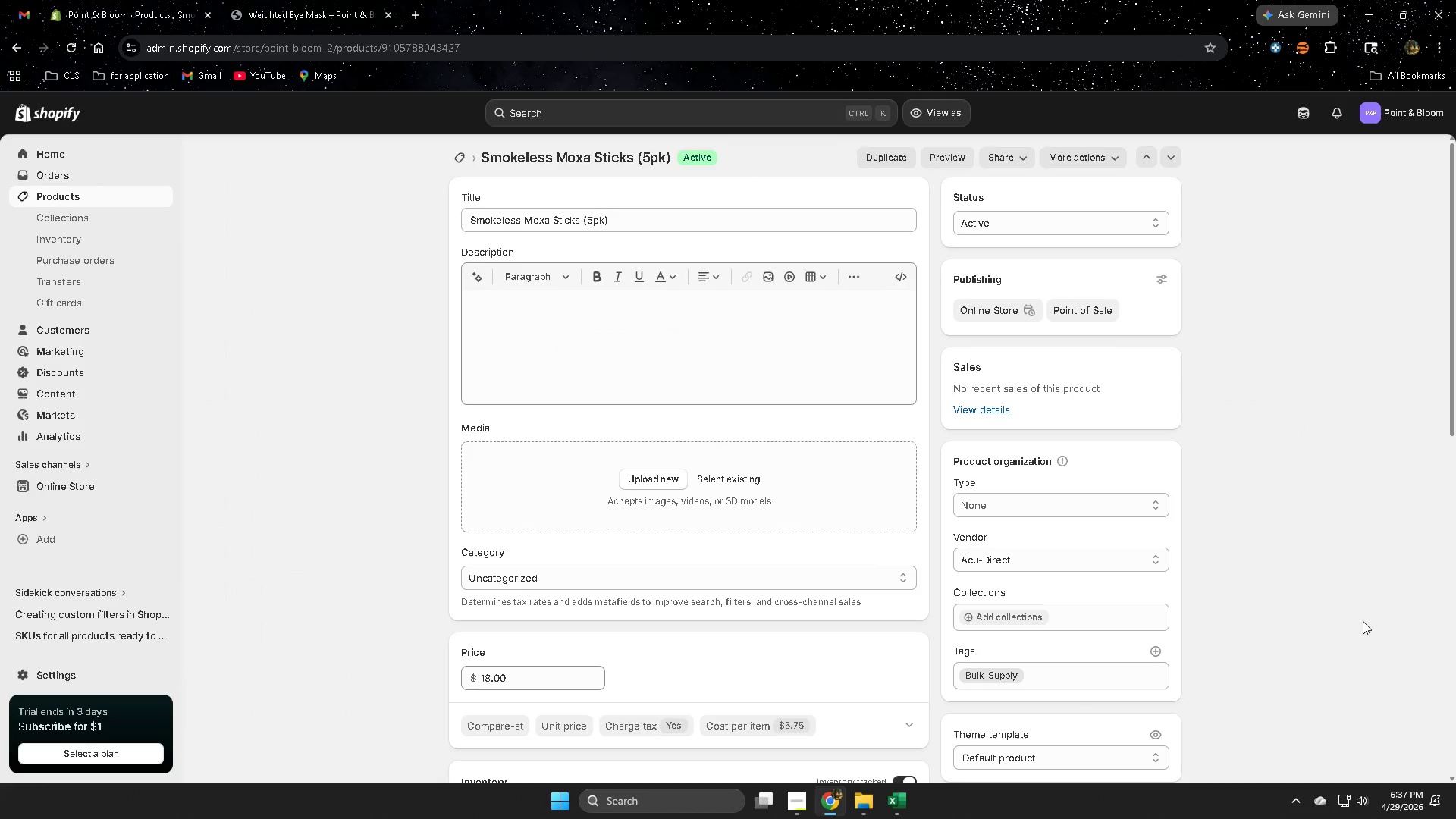 
scroll: coordinate [733, 664], scroll_direction: down, amount: 4.0
 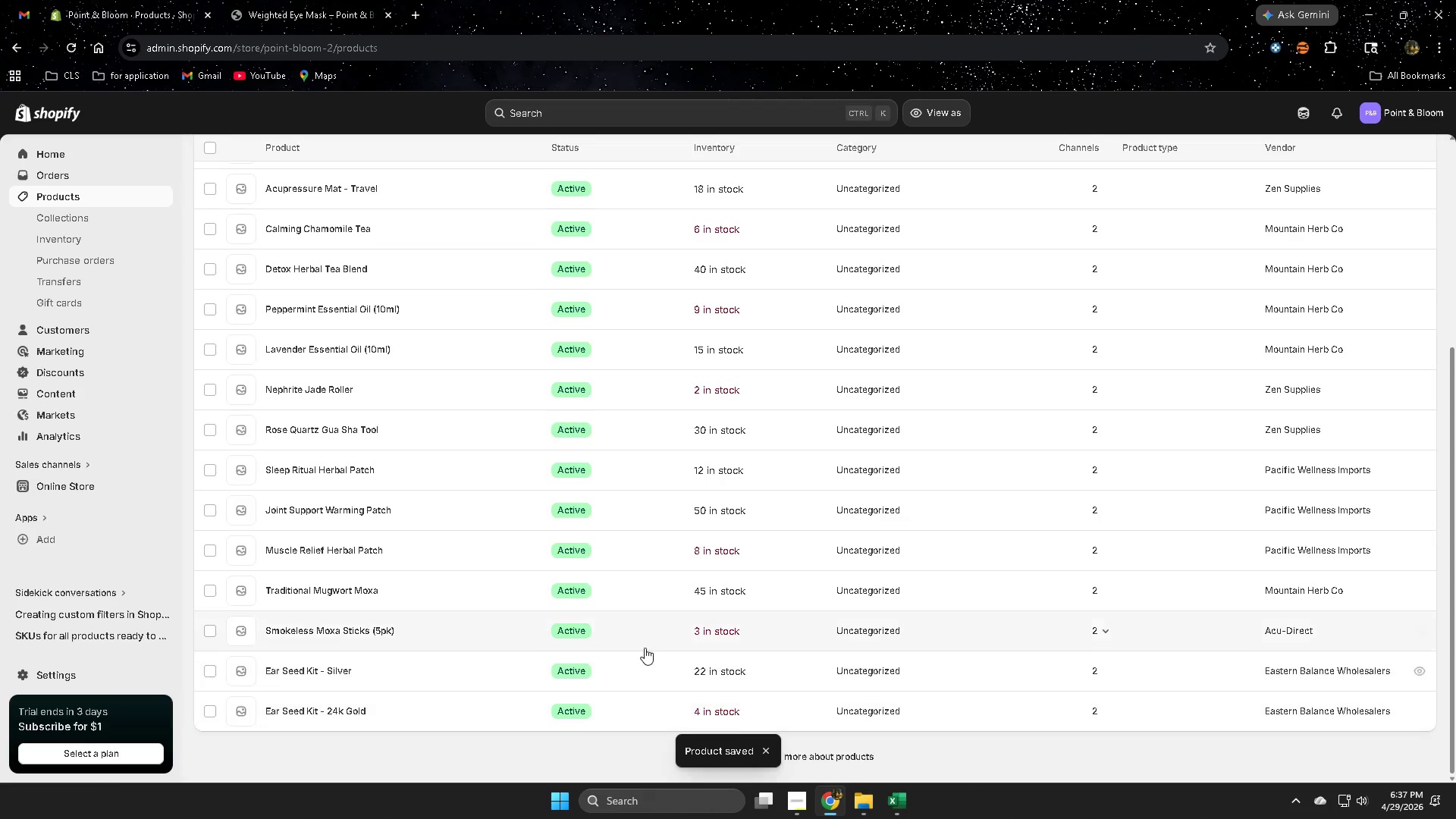 
left_click([1156, 575])
 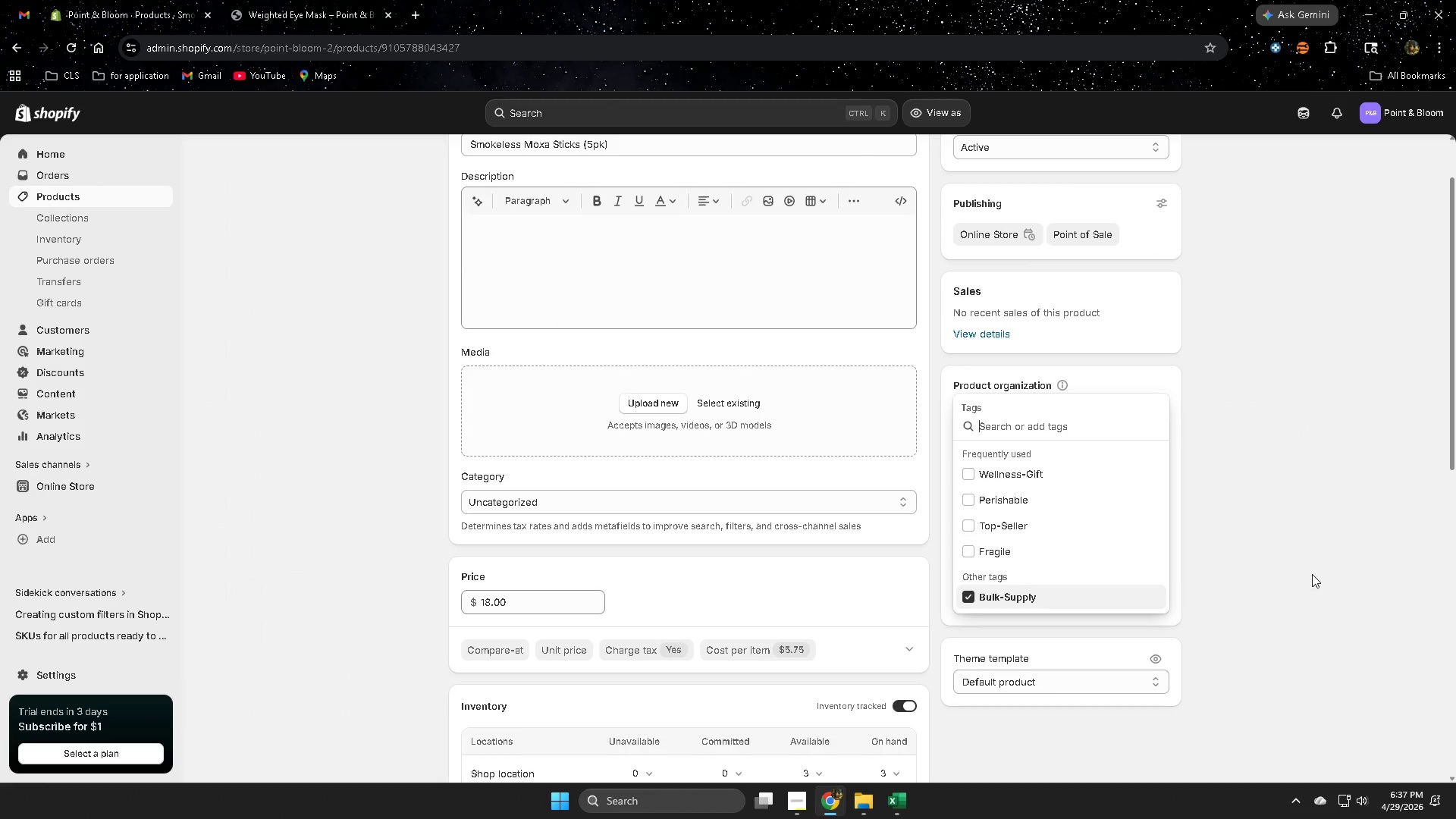 
scroll: coordinate [1348, 622], scroll_direction: down, amount: 1.0
 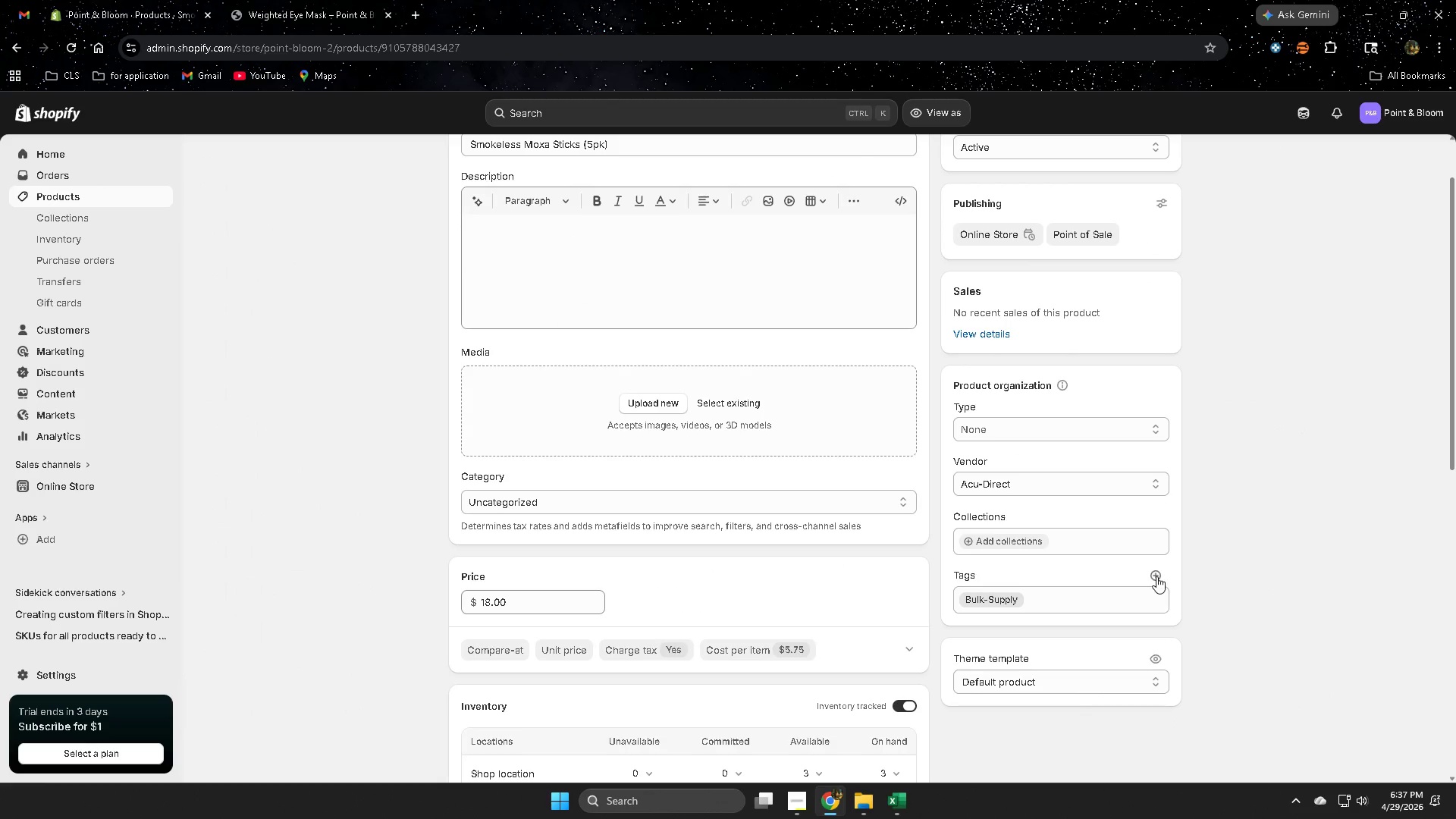 
key(Control+V)
 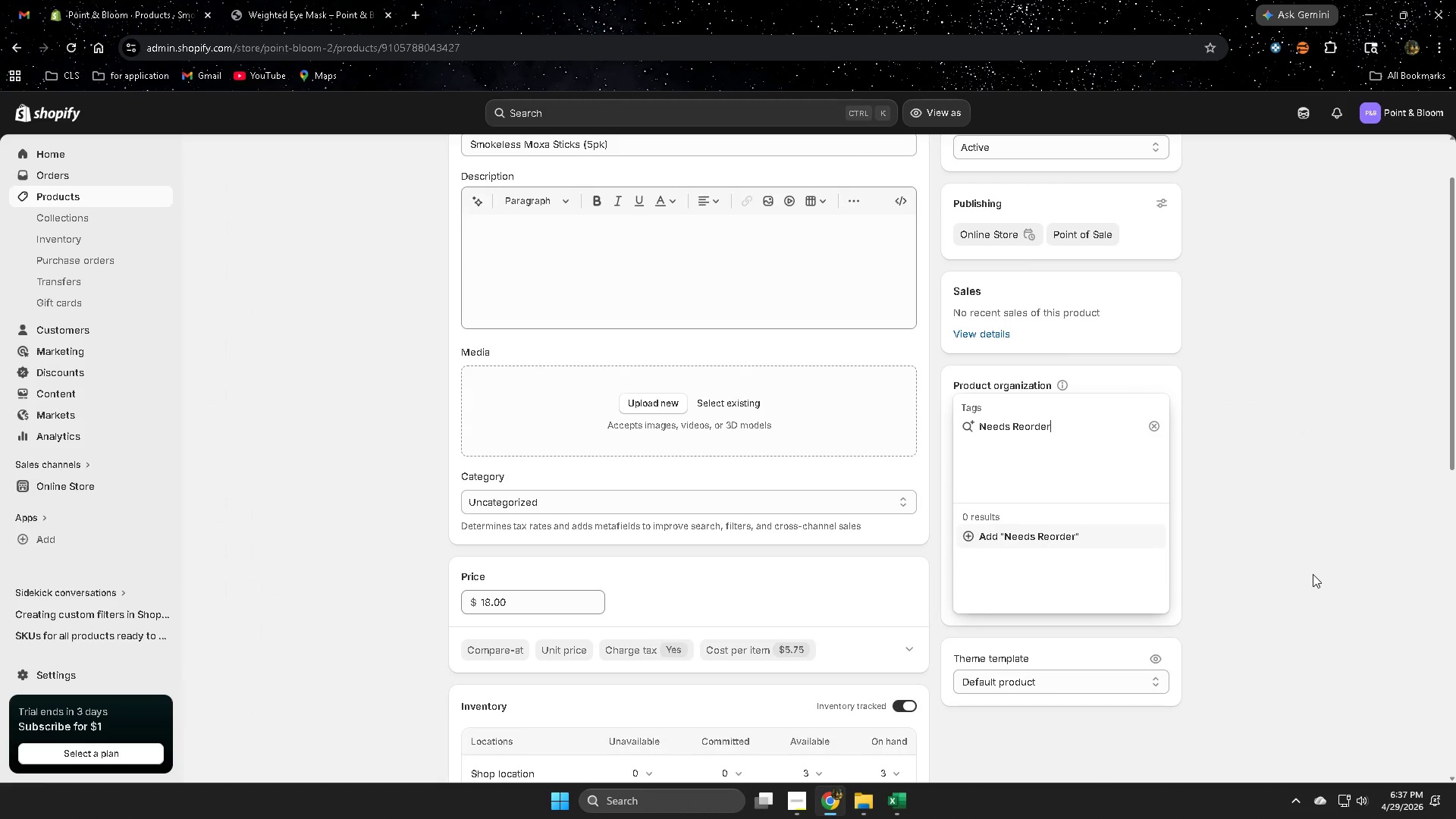 
key(Enter)
 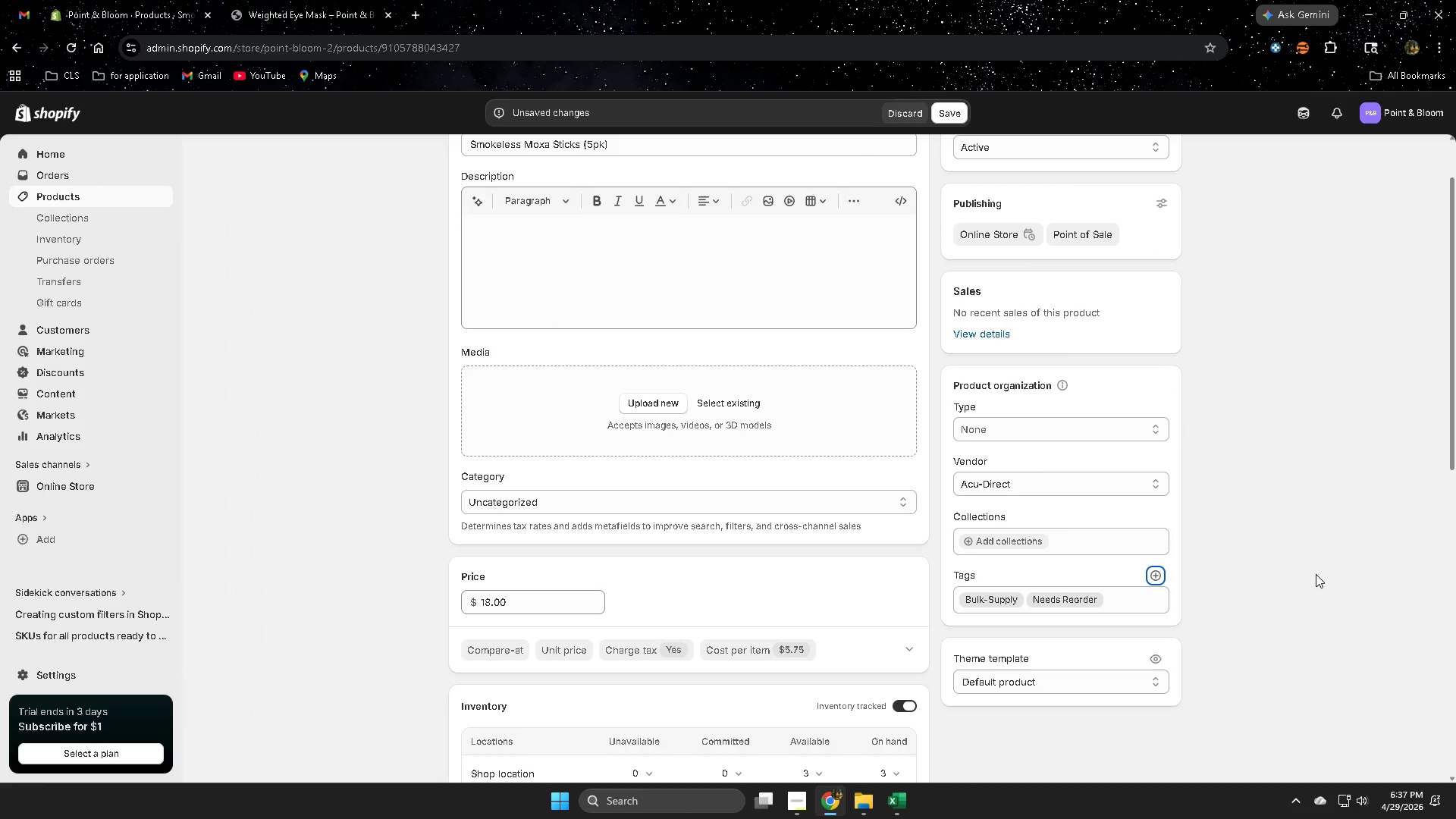 
left_click([1316, 574])
 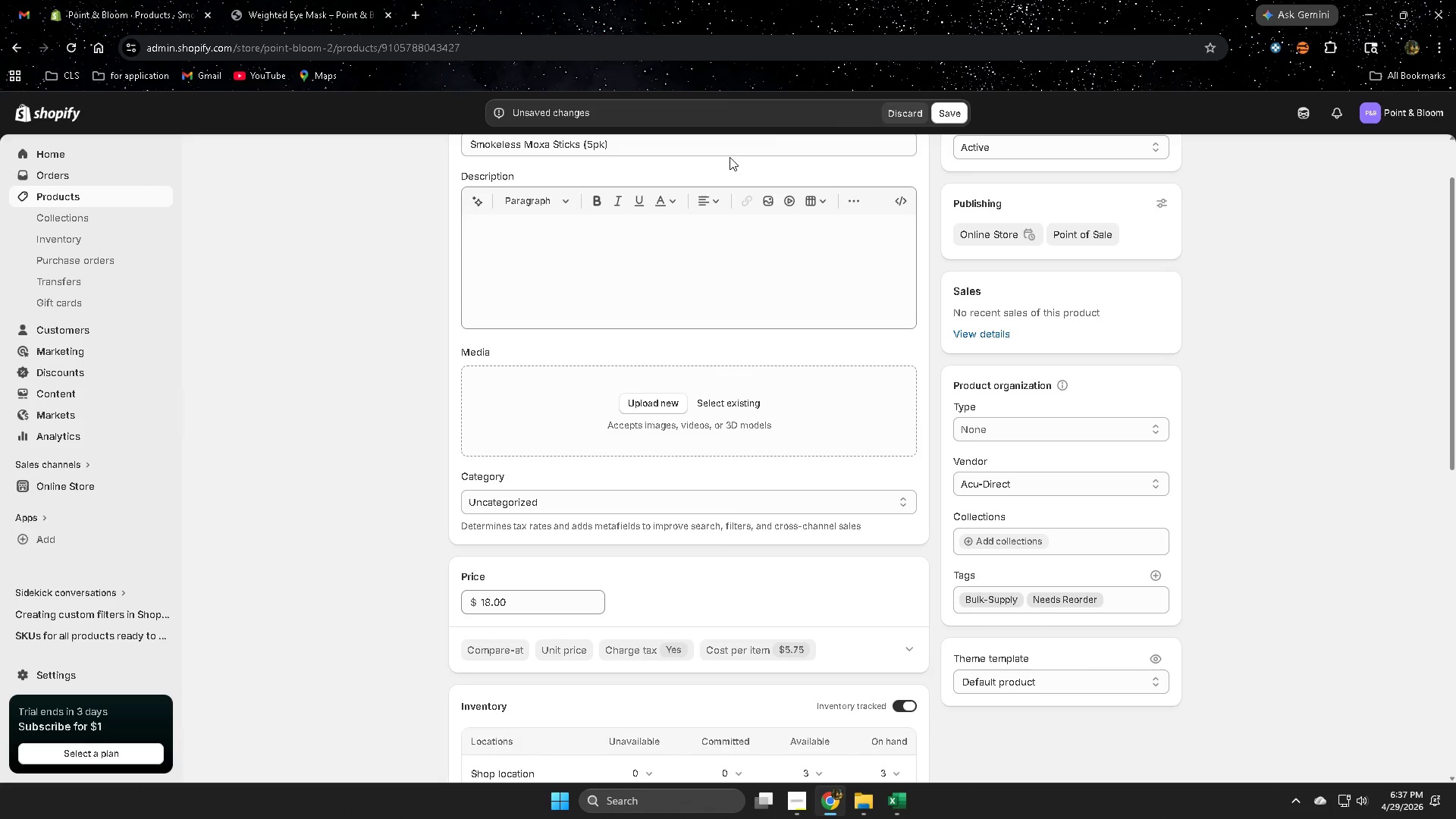 
left_click([940, 113])
 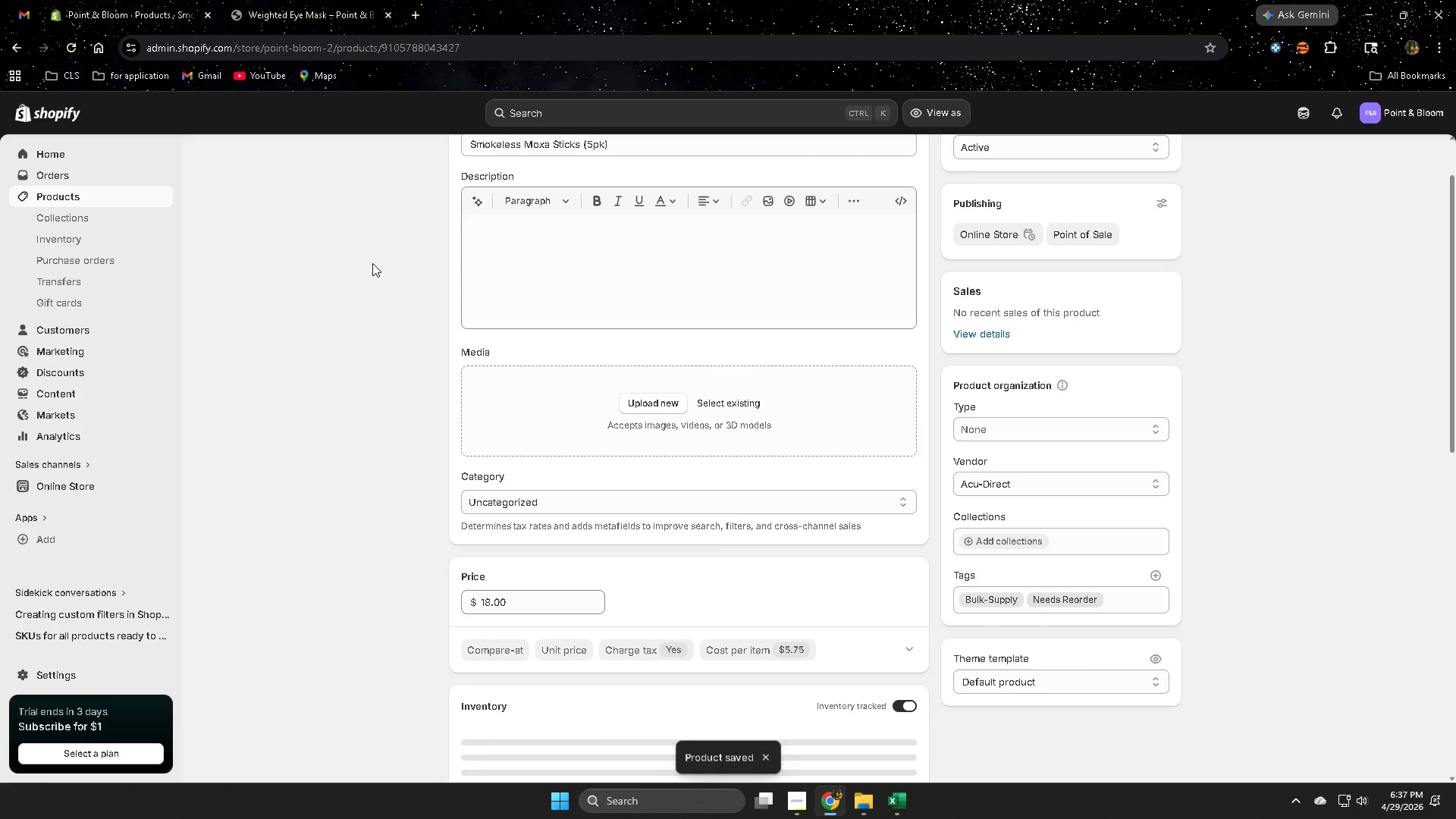 
left_click([61, 196])
 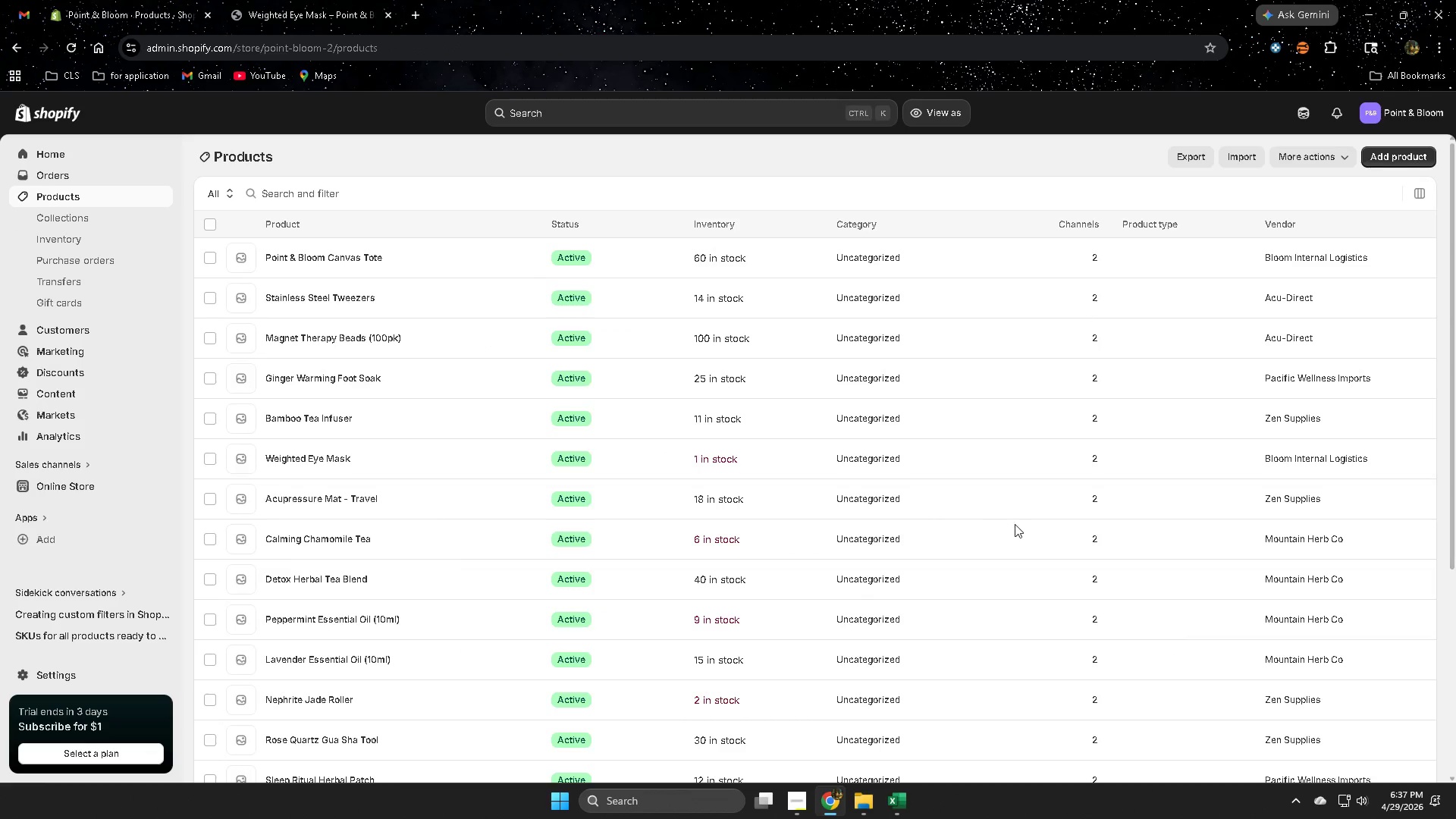 
left_click([775, 711])
 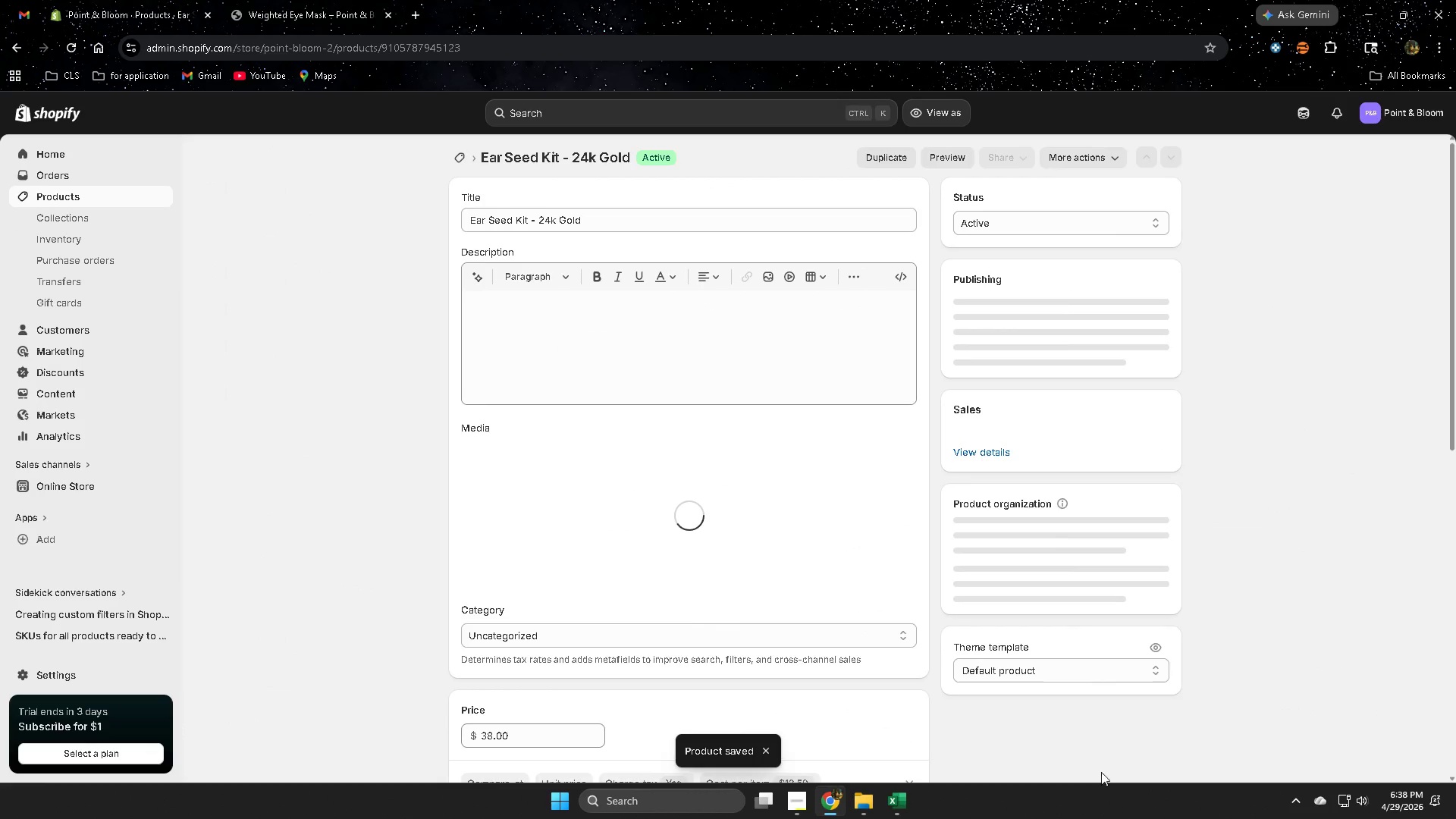 
scroll: coordinate [946, 645], scroll_direction: down, amount: 7.0
 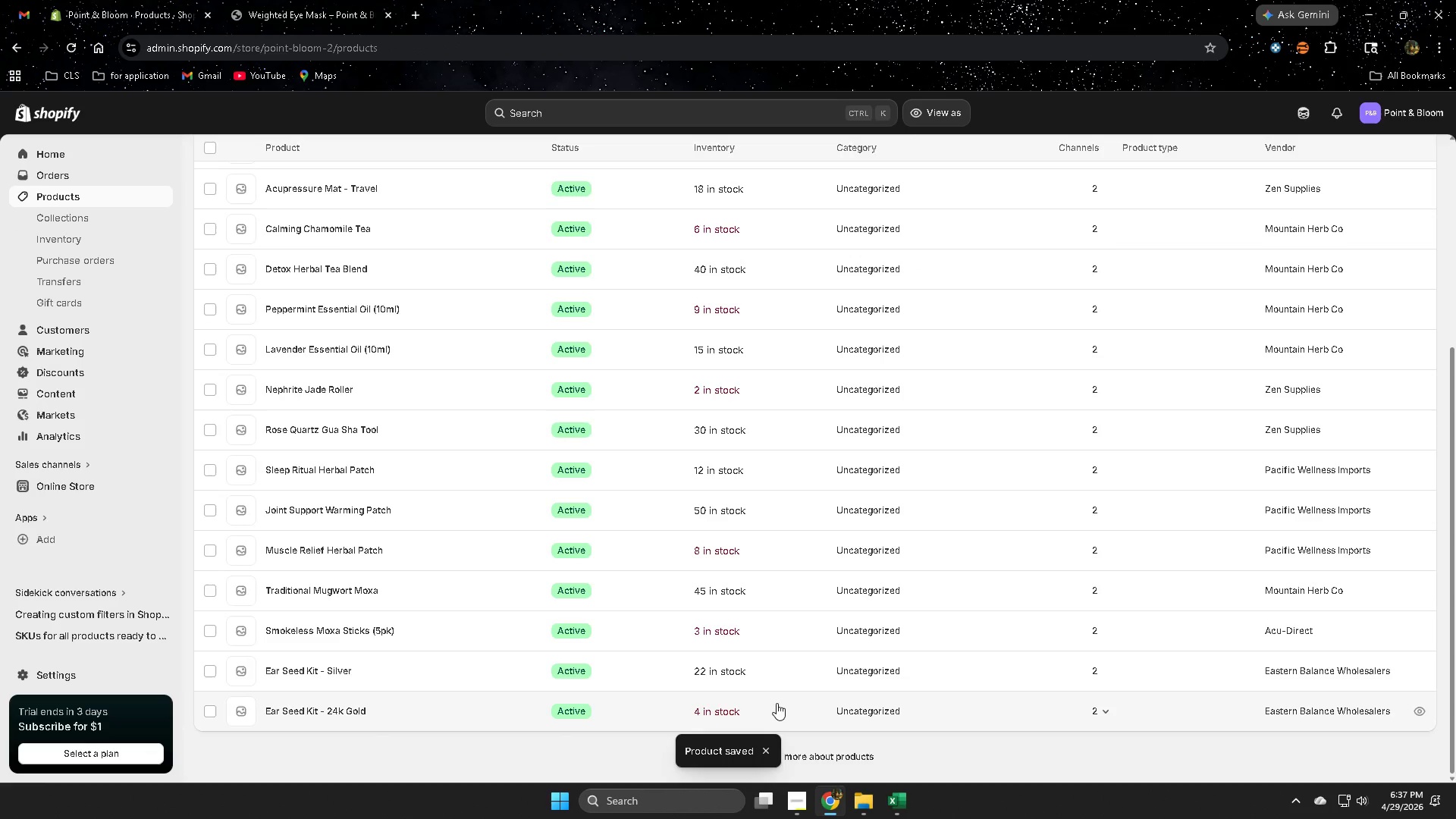 
left_click([1156, 423])
 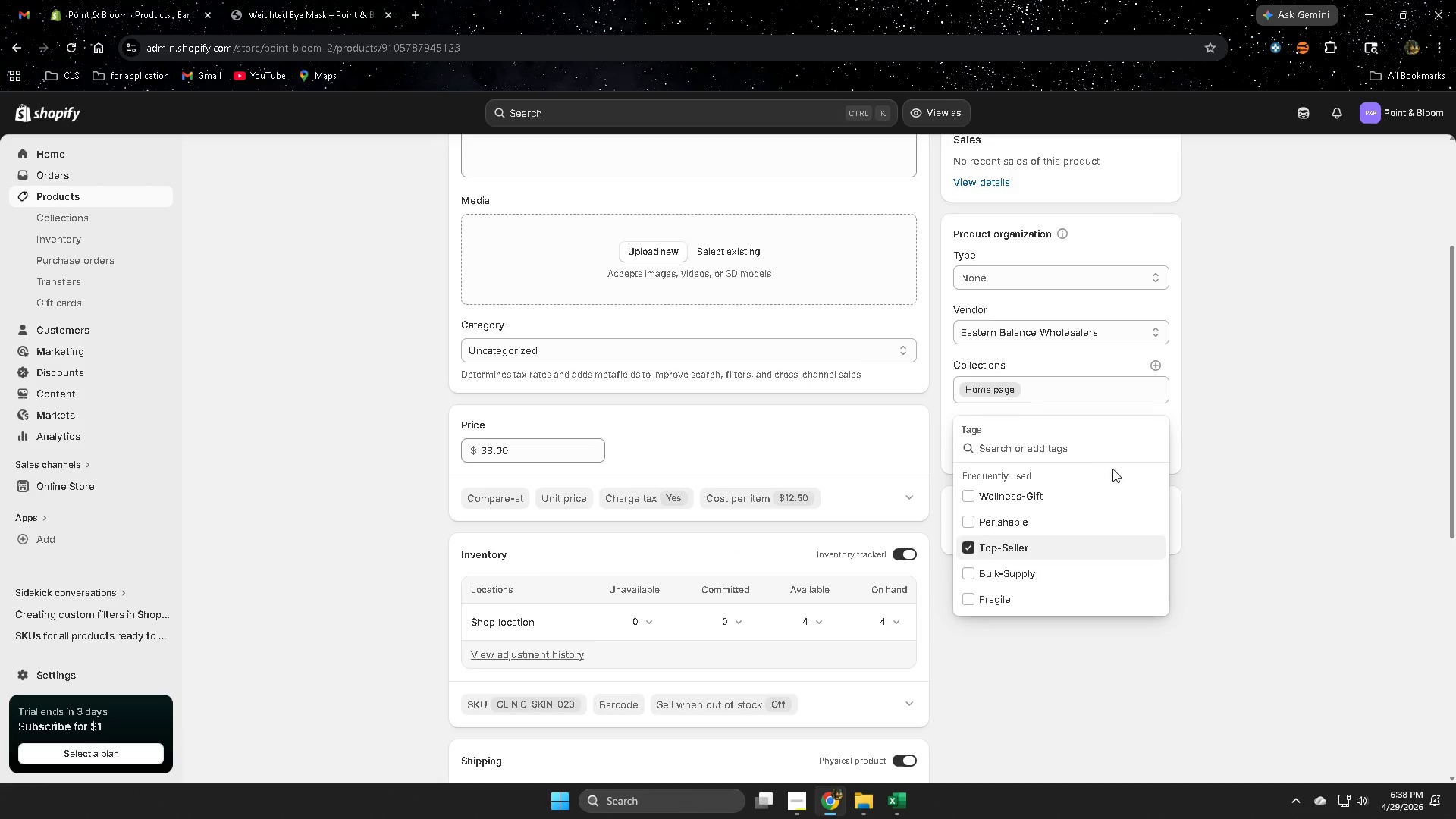 
scroll: coordinate [1304, 517], scroll_direction: down, amount: 4.0
 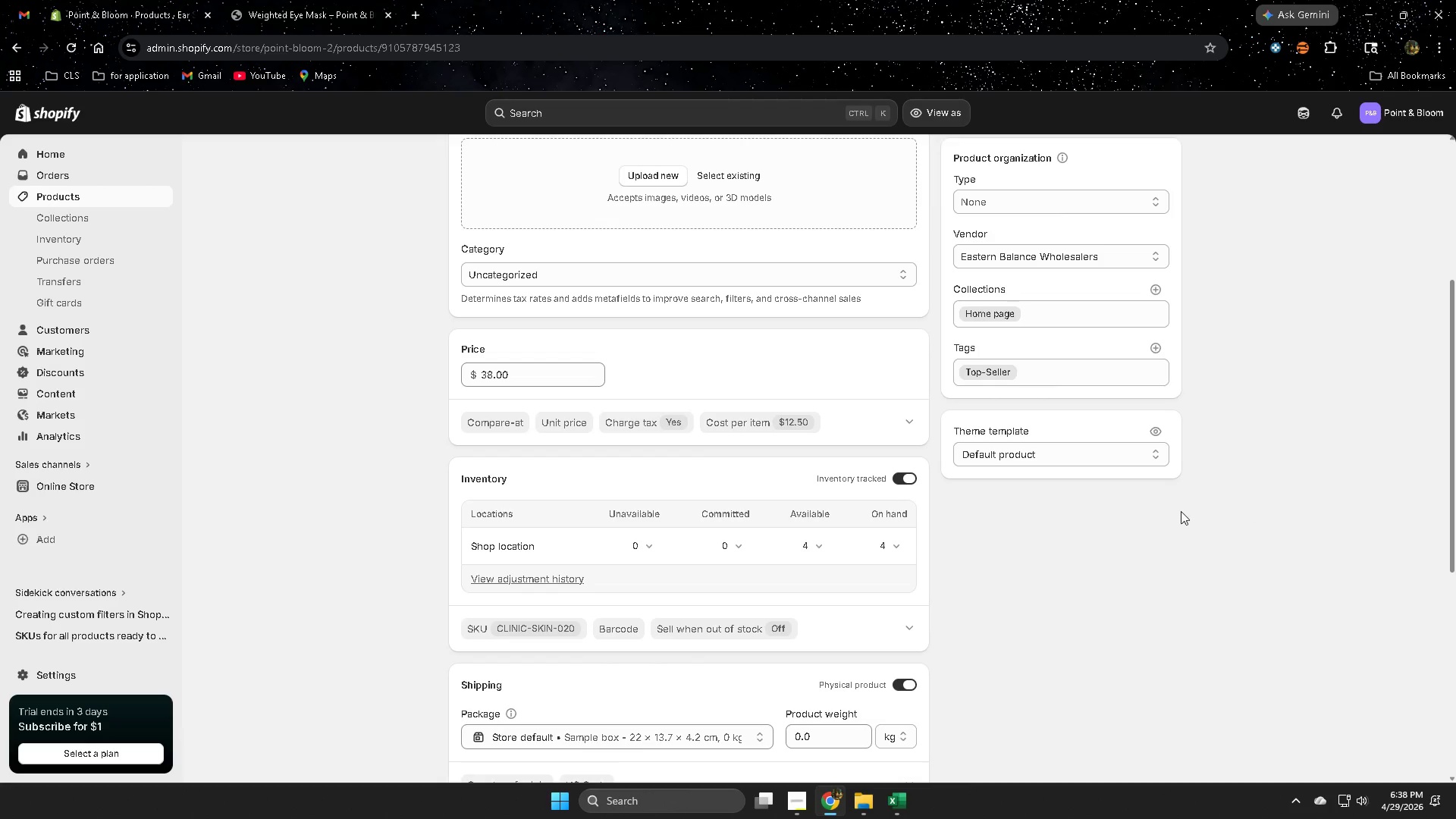 
key(Control+V)
 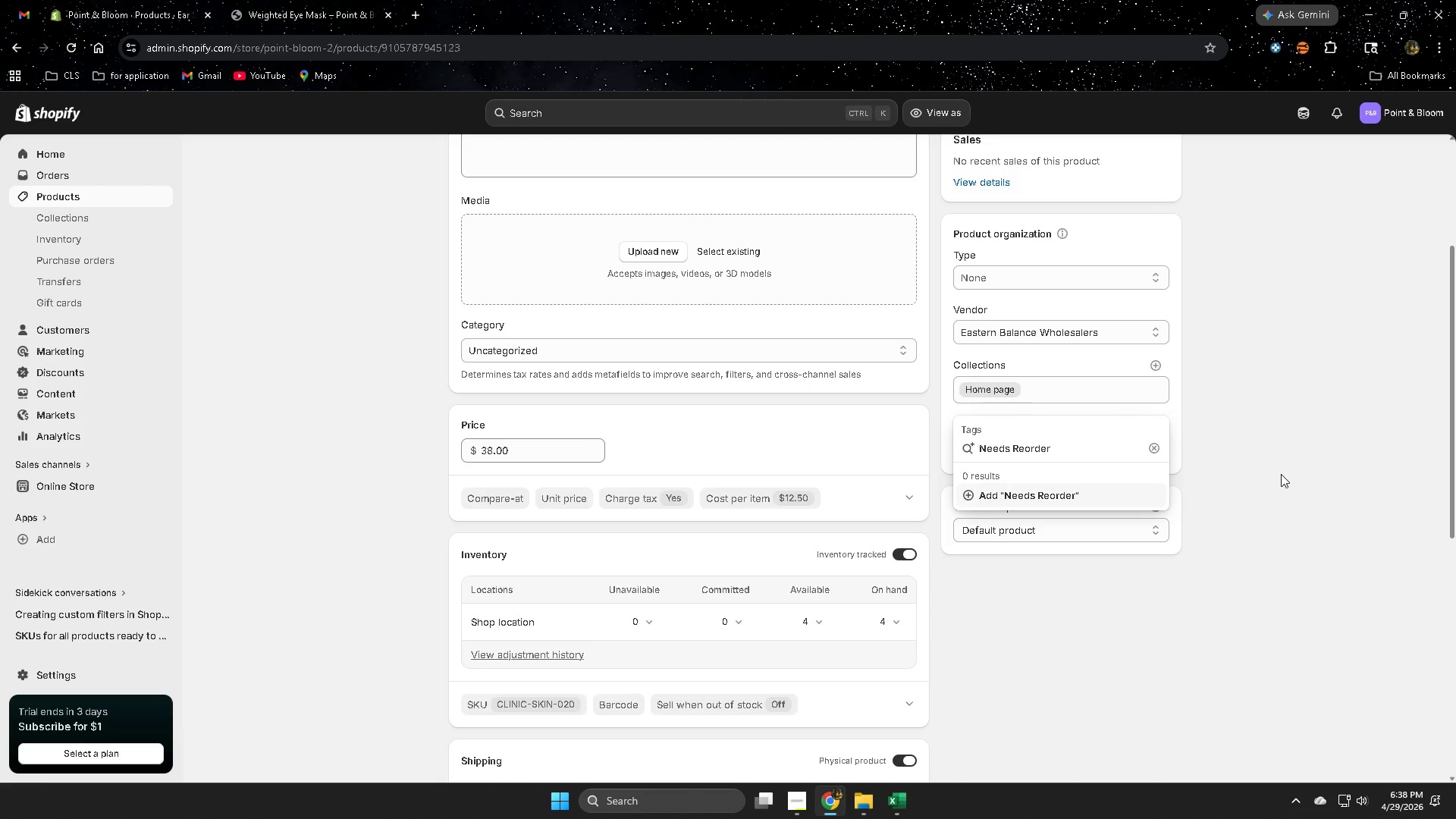 
scroll: coordinate [1180, 511], scroll_direction: up, amount: 1.0
 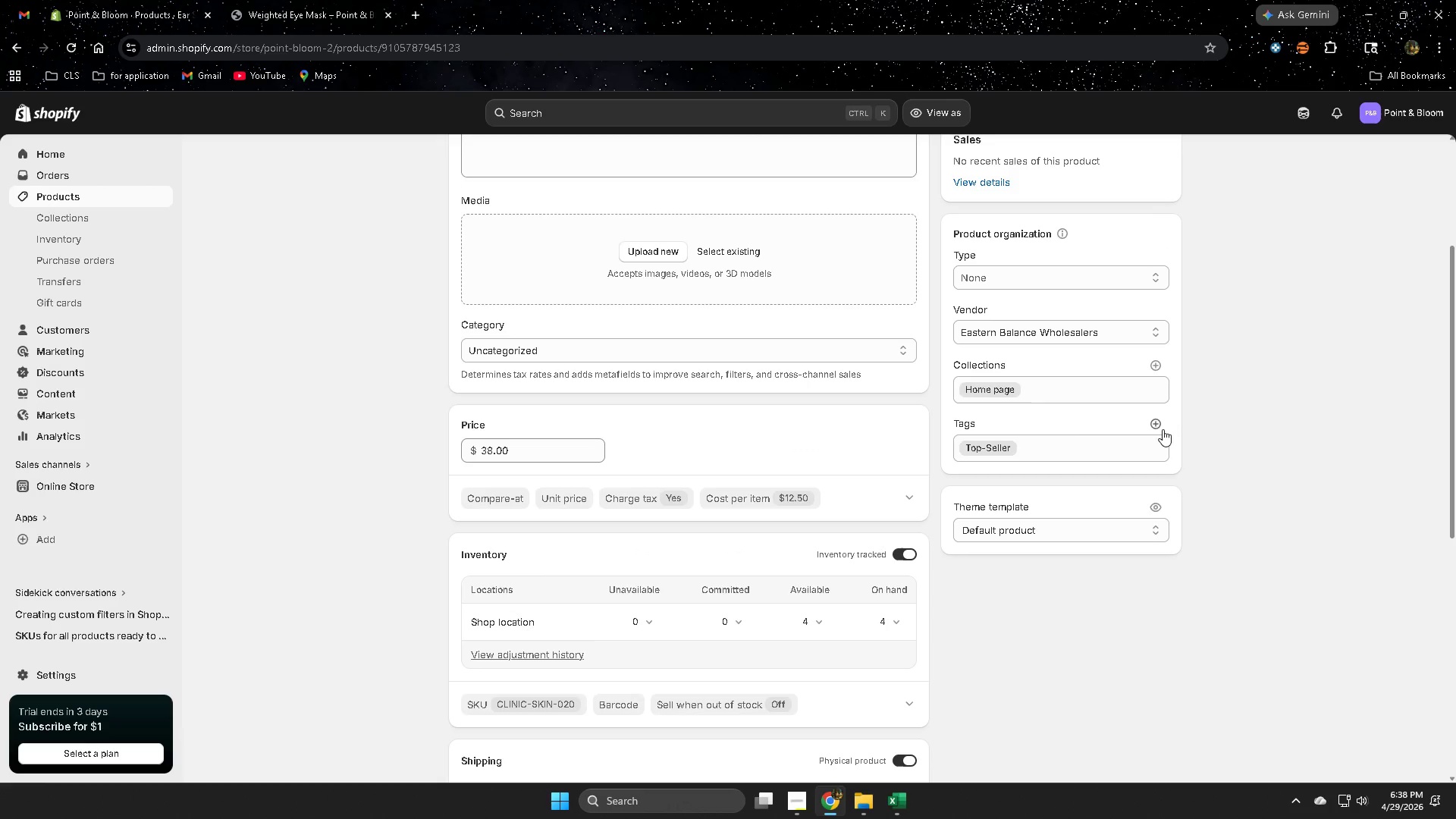 
key(Enter)
 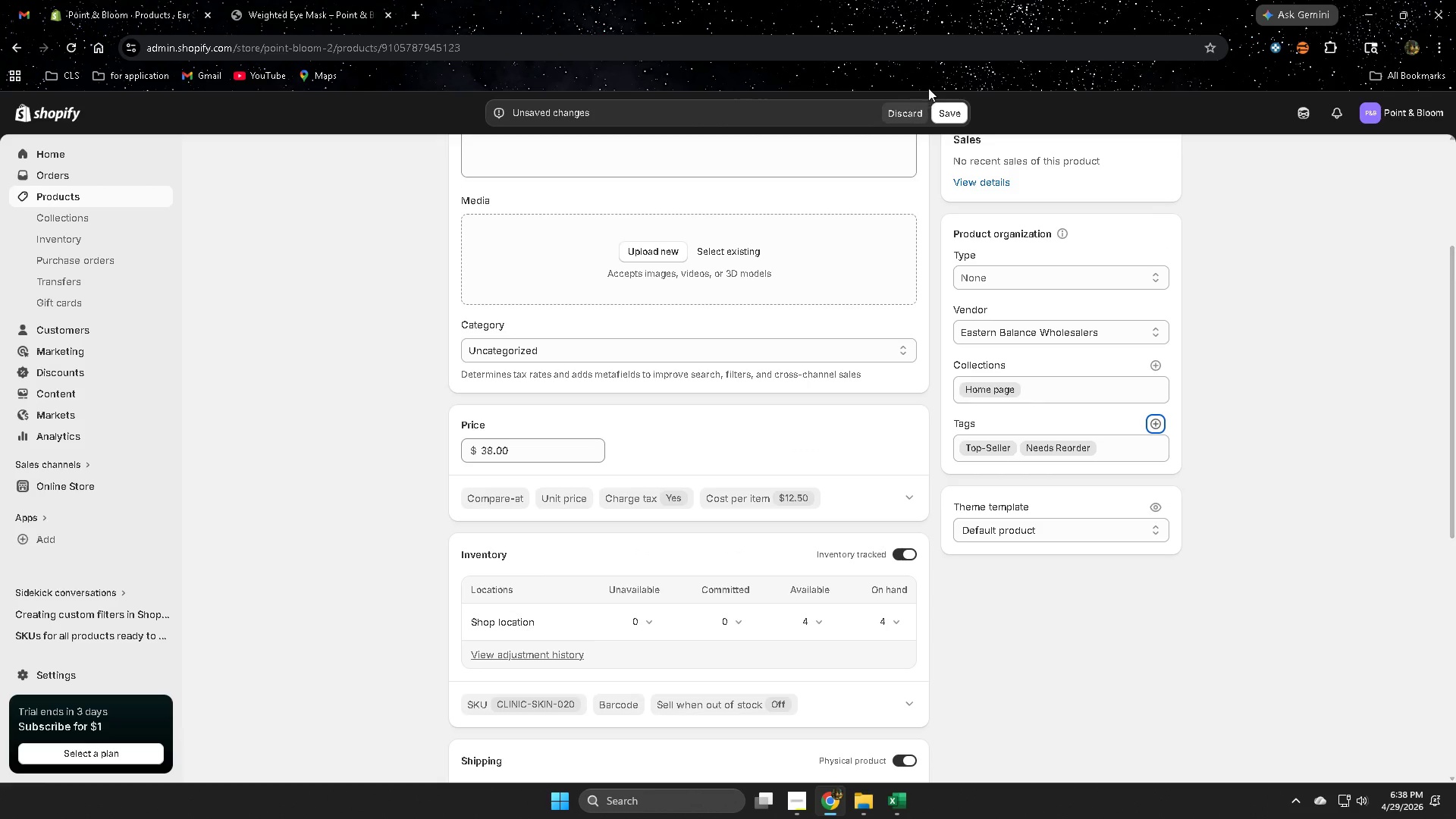 
left_click([952, 121])
 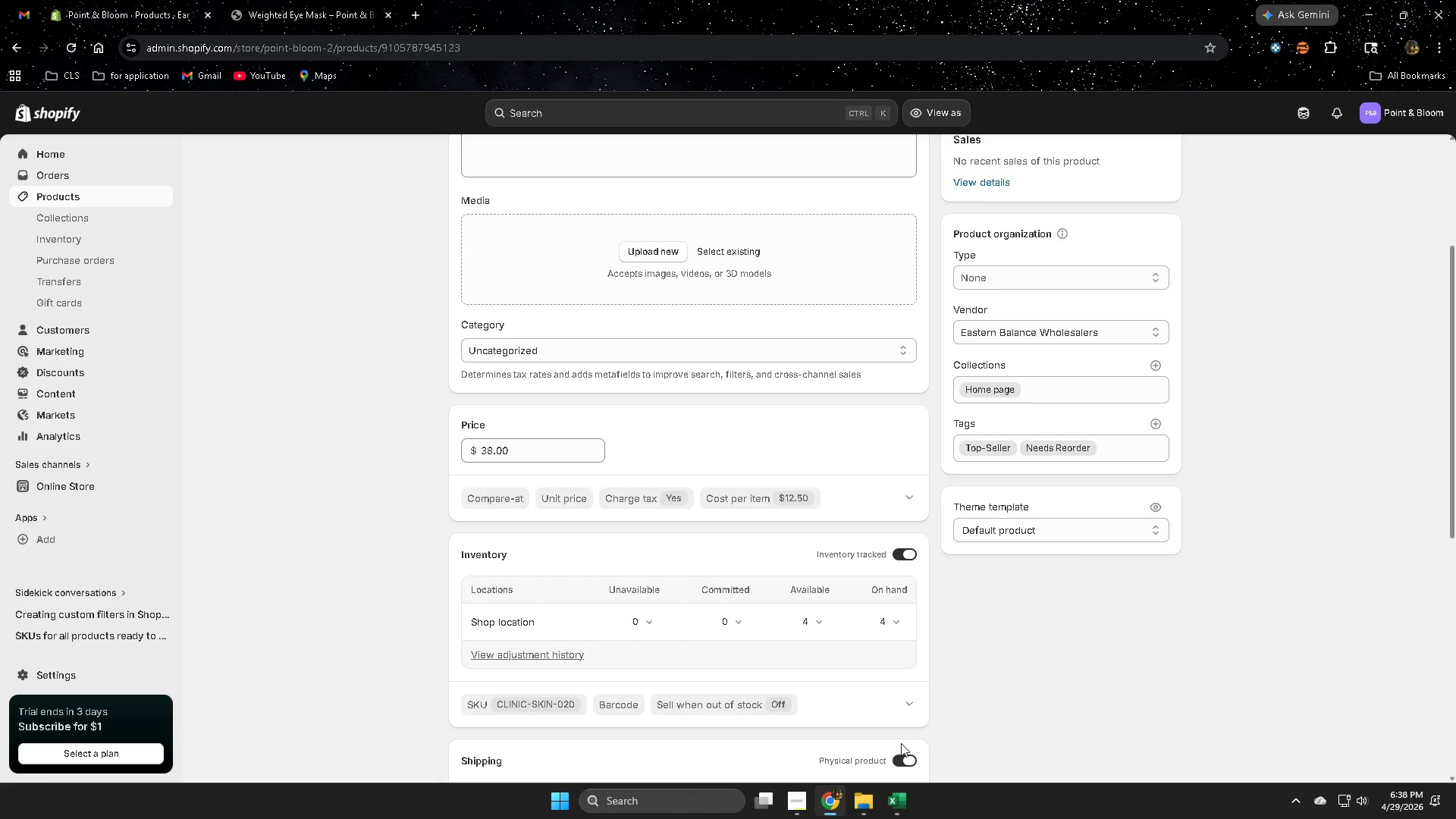 
wait(25.19)
 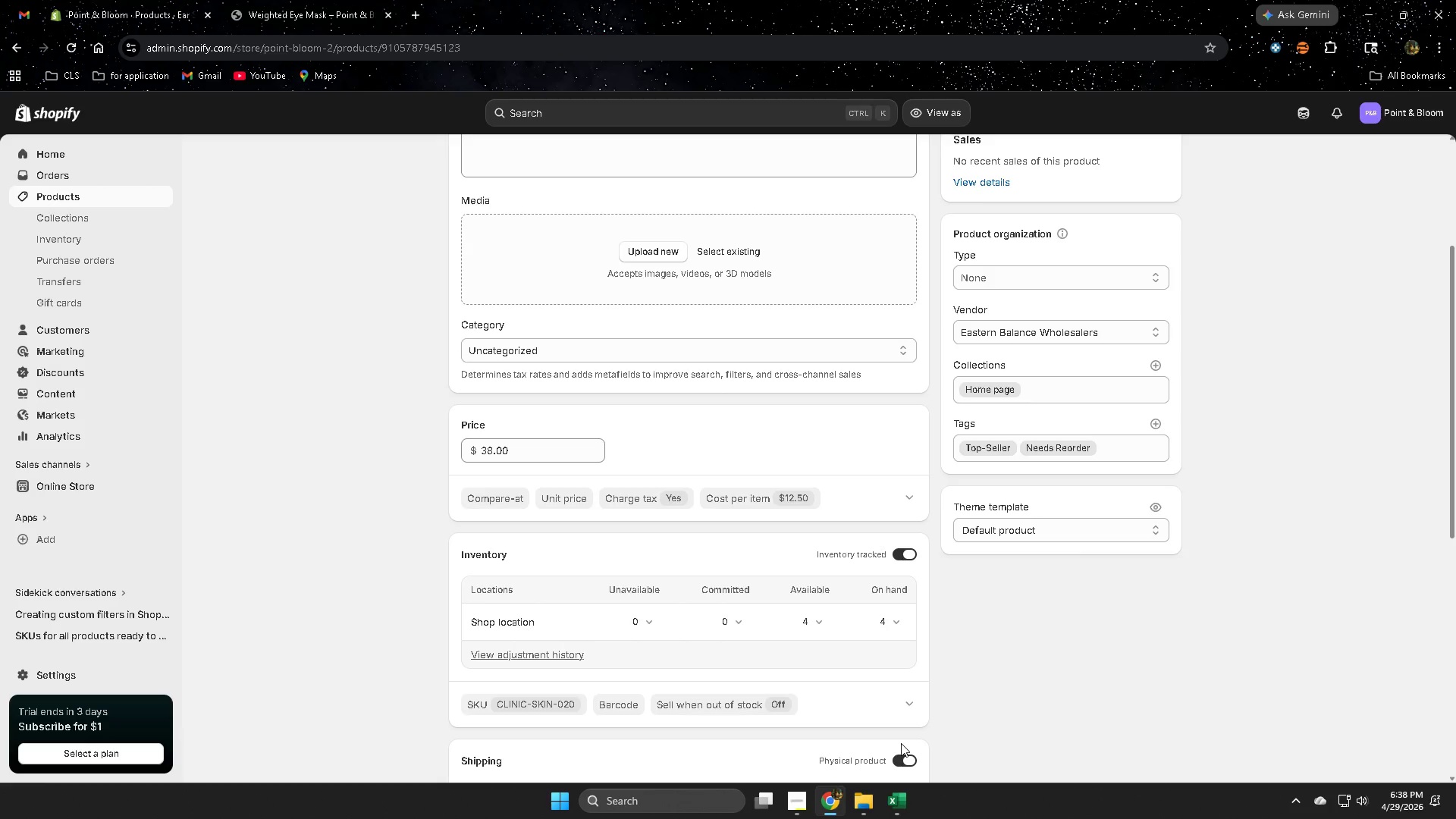 
left_click([792, 807])